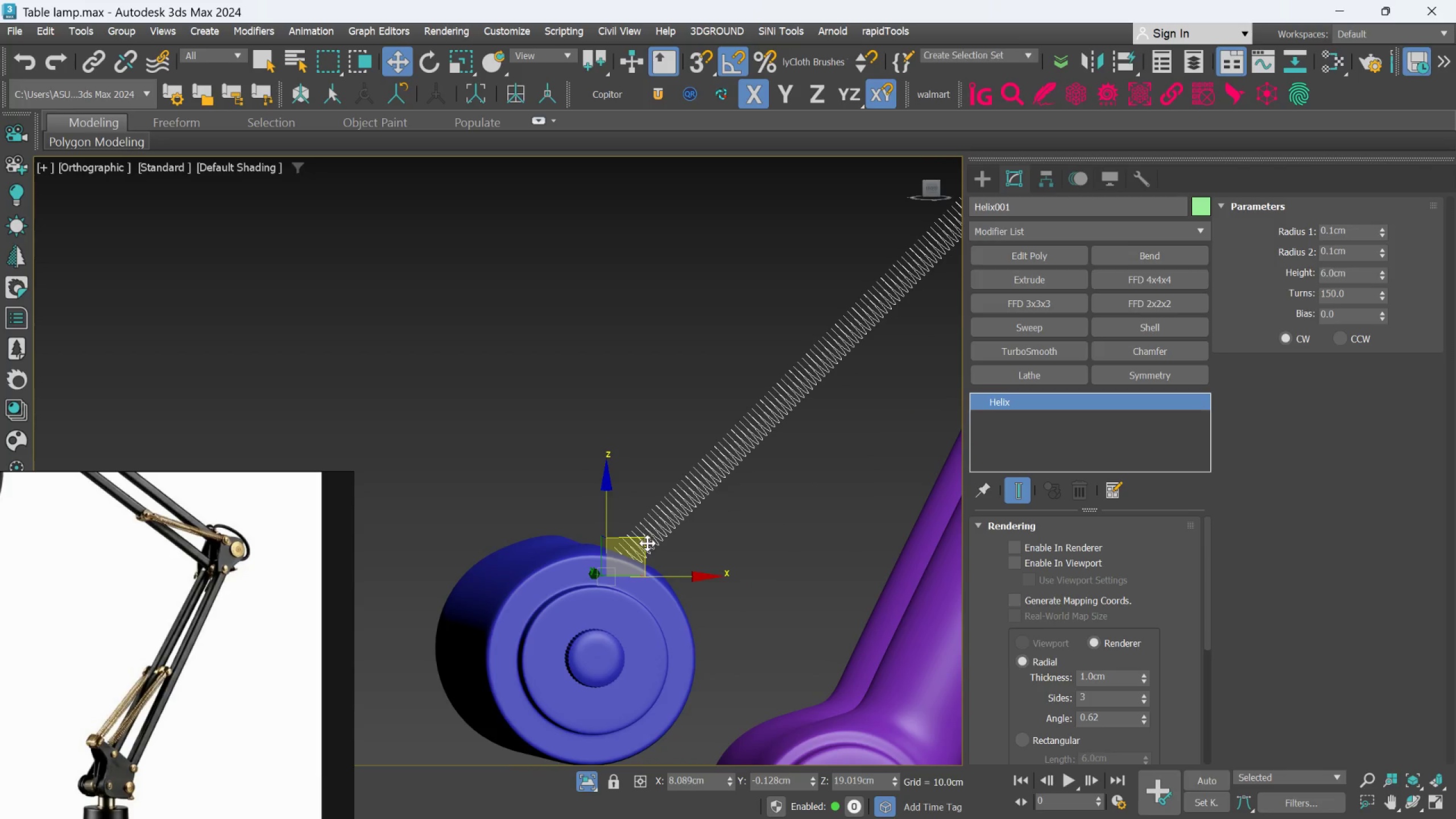 
left_click_drag(start_coordinate=[646, 543], to_coordinate=[642, 556])
 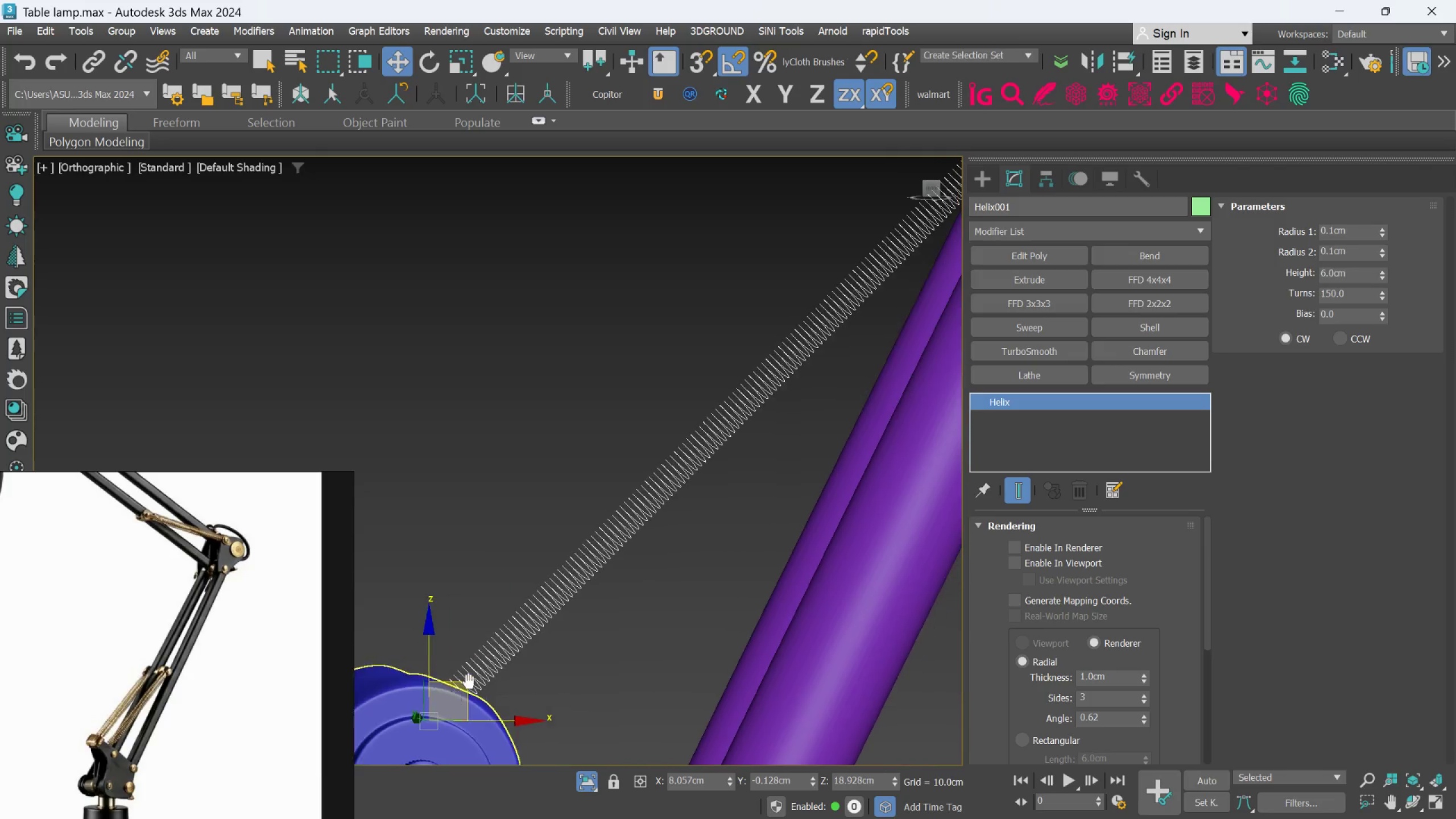 
scroll: coordinate [511, 630], scroll_direction: down, amount: 3.0
 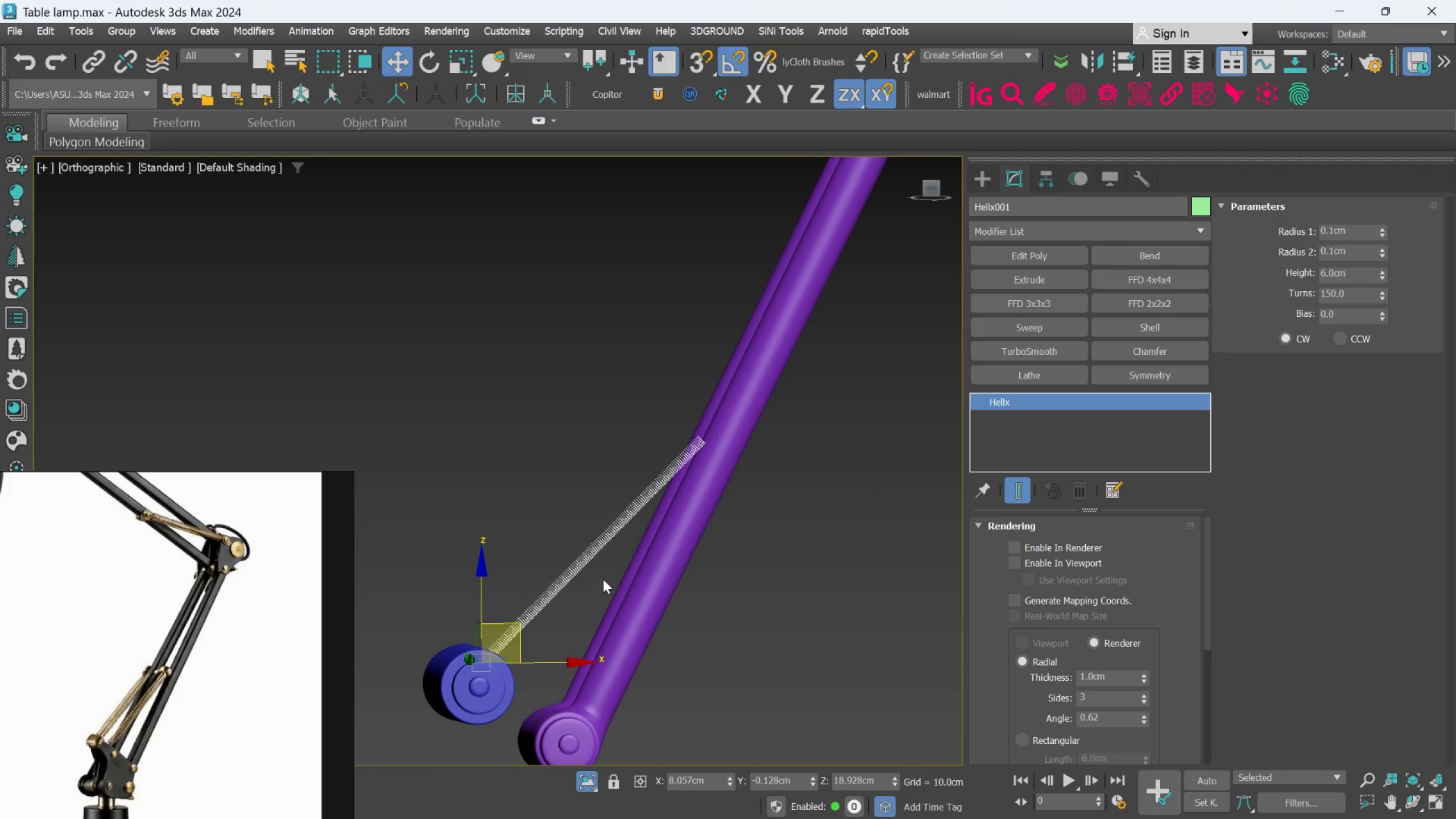 
scroll: coordinate [730, 387], scroll_direction: up, amount: 4.0
 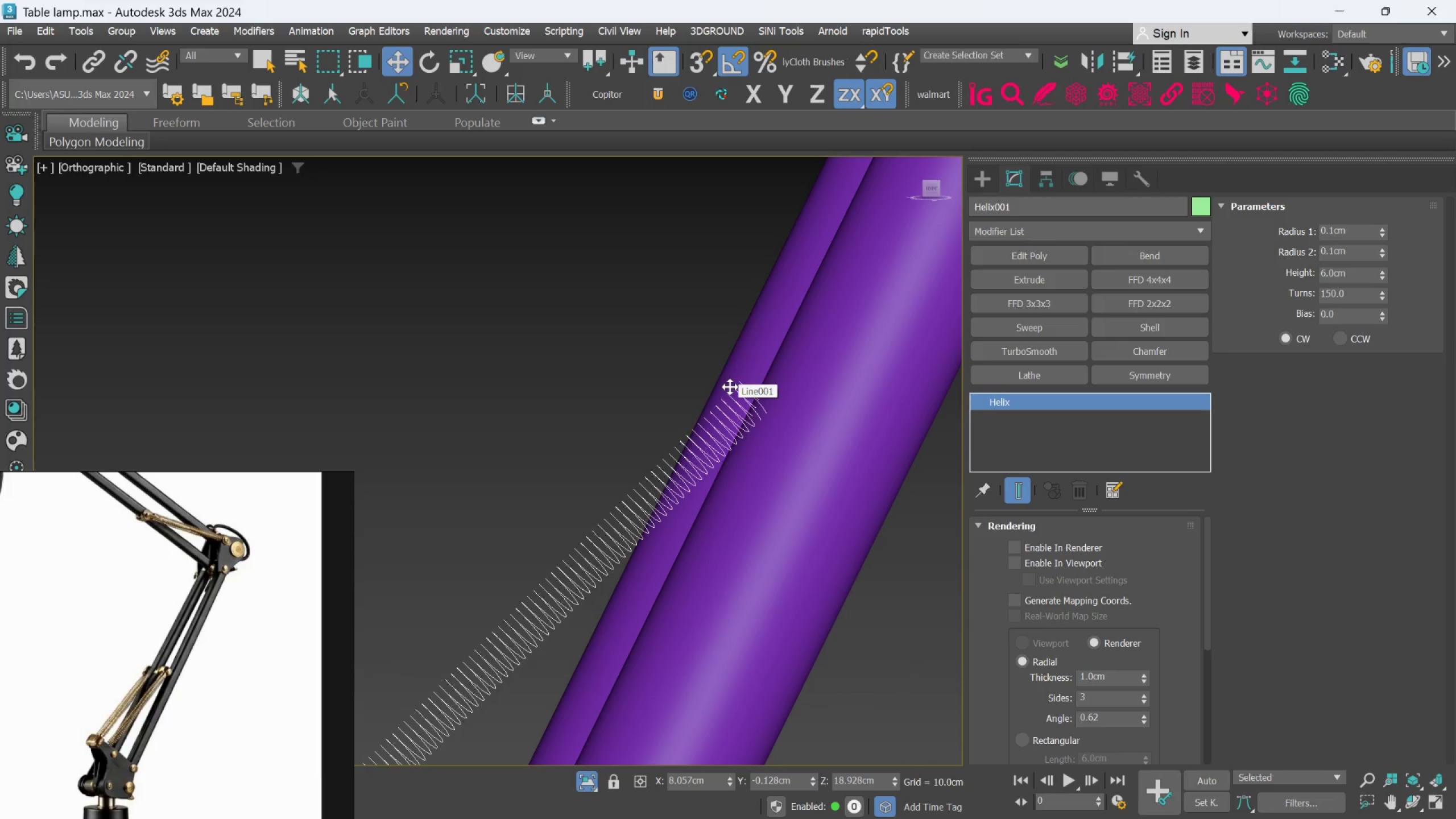 
scroll: coordinate [733, 404], scroll_direction: down, amount: 2.0
 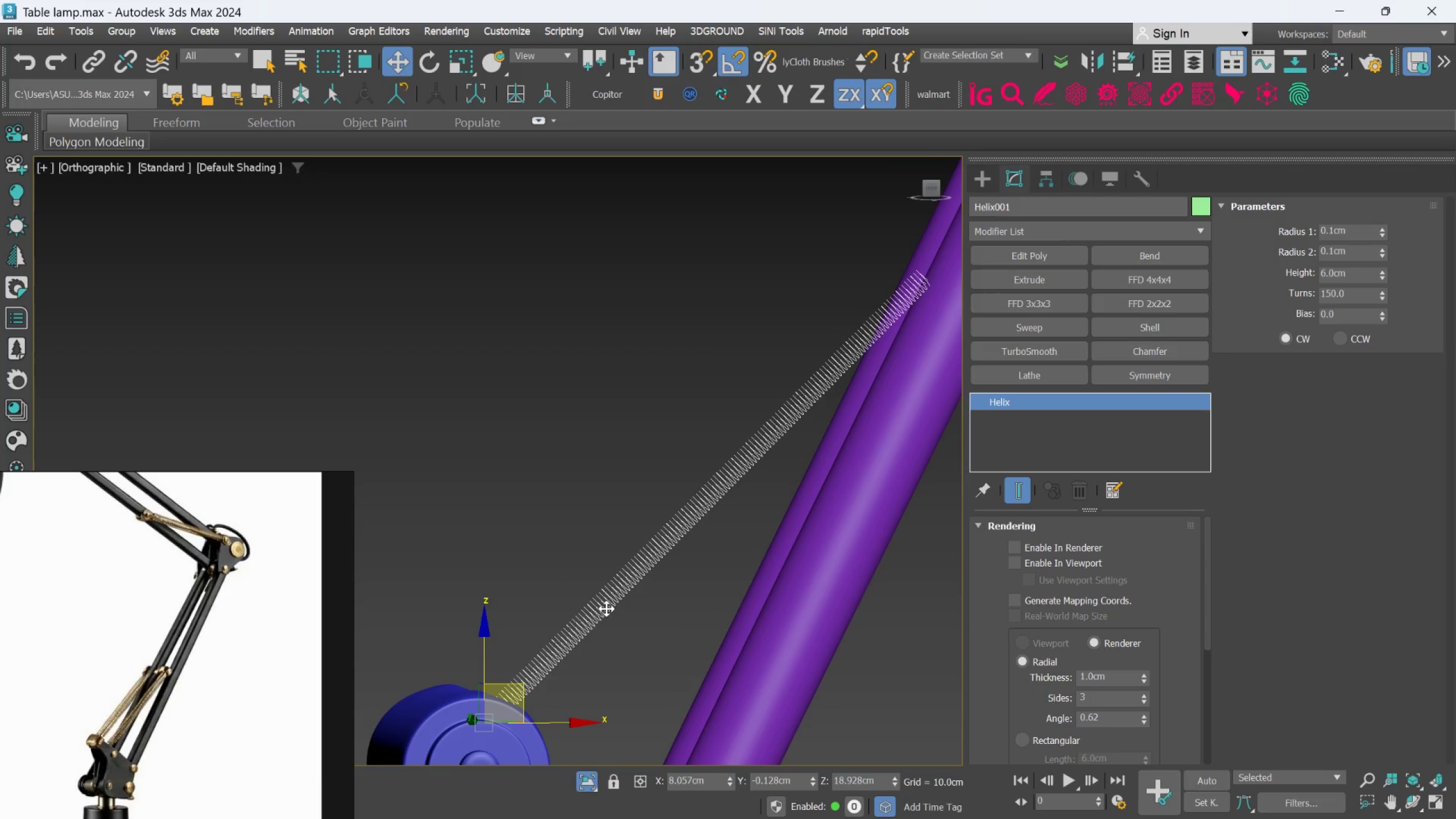 
key(E)
 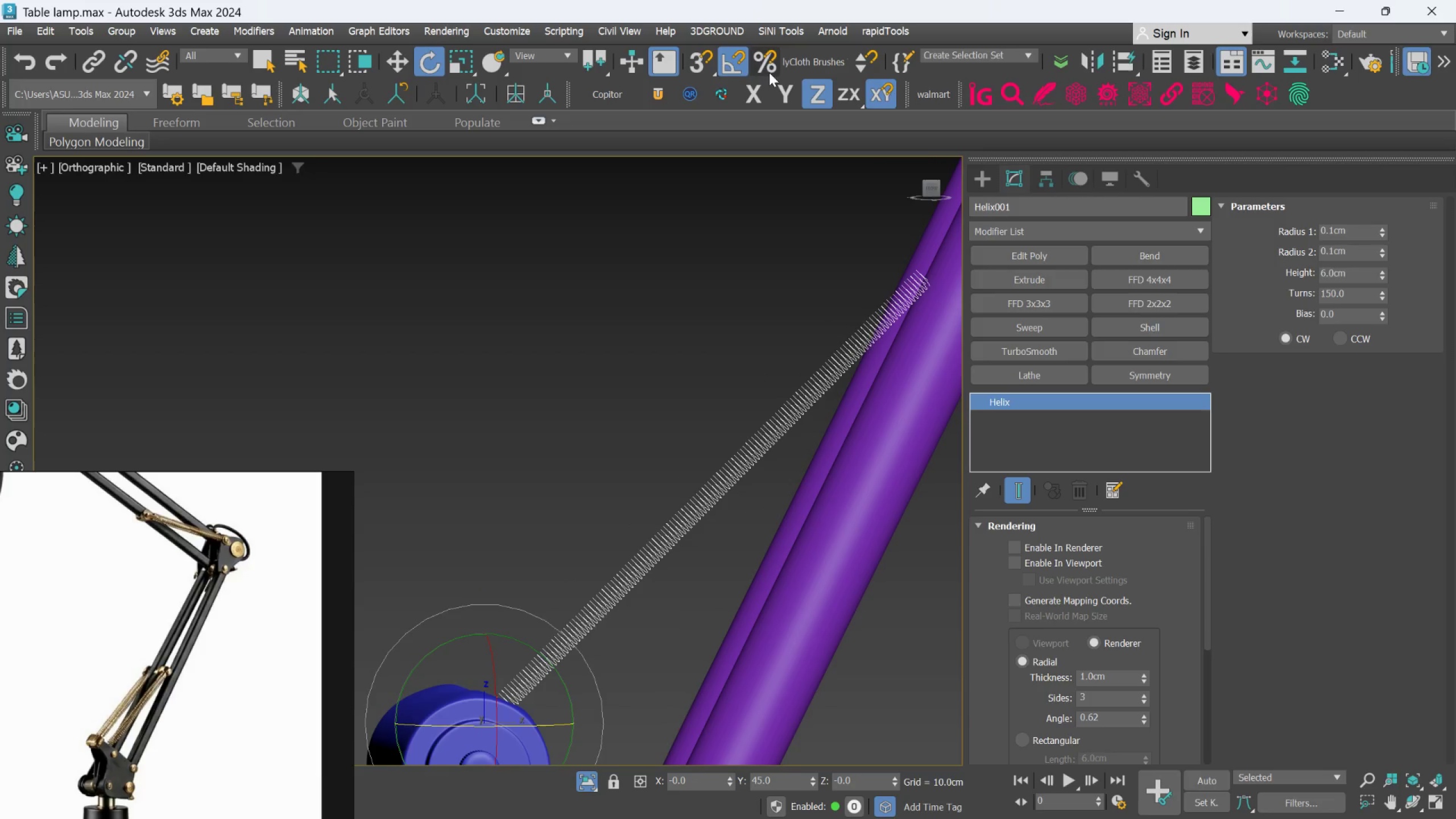 
left_click_drag(start_coordinate=[723, 59], to_coordinate=[729, 66])
 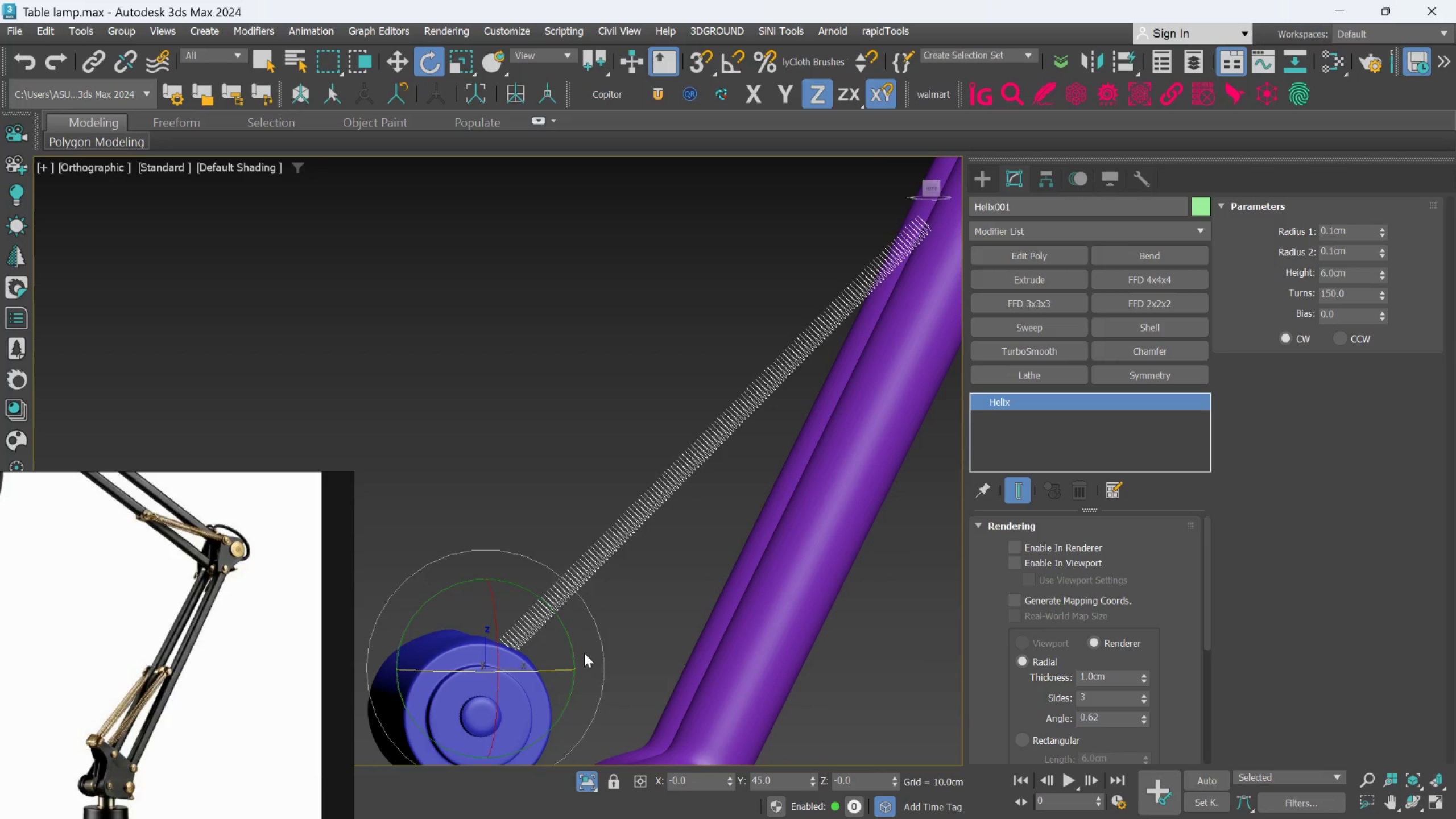 
left_click_drag(start_coordinate=[573, 646], to_coordinate=[570, 644])
 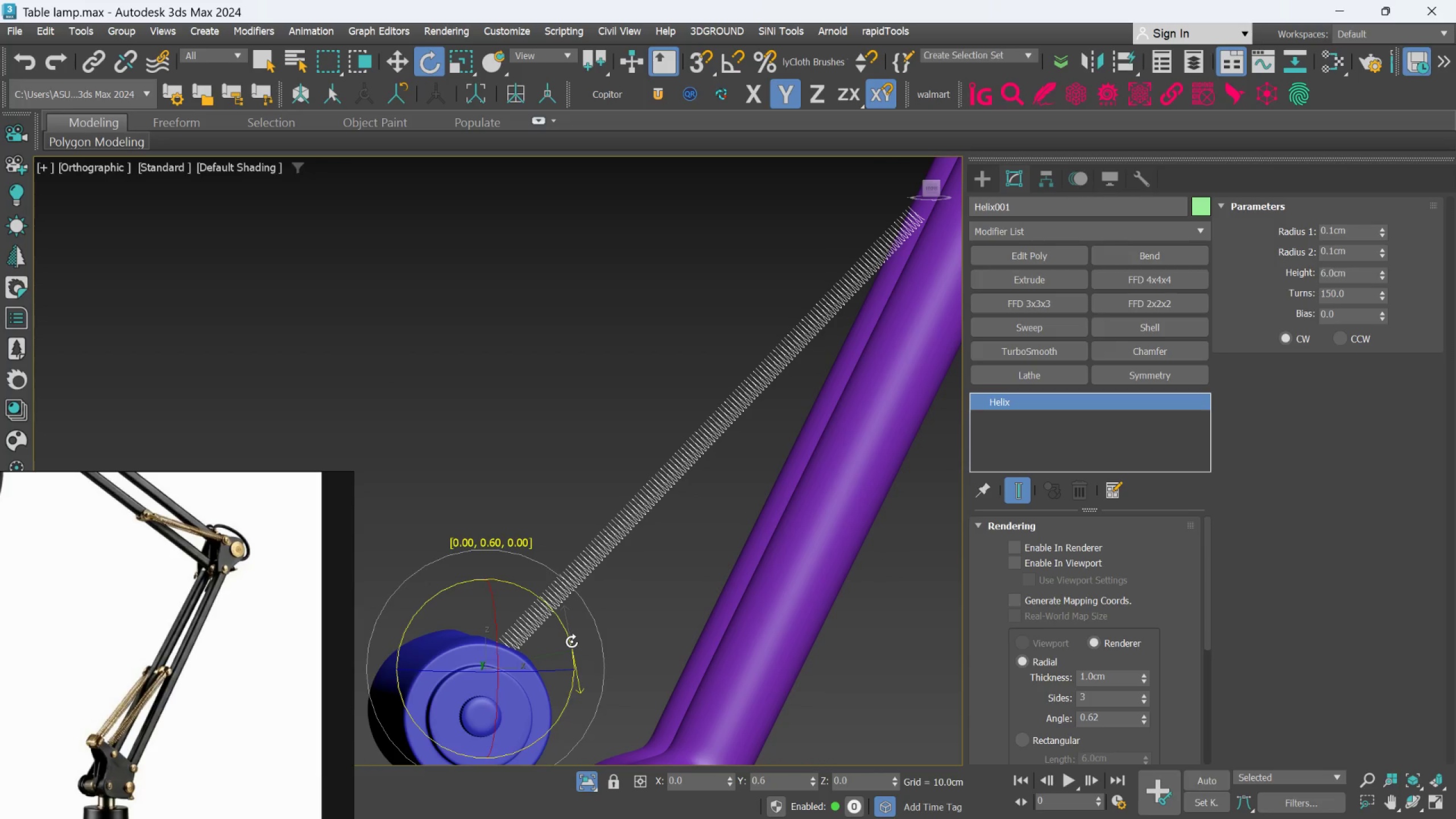 
scroll: coordinate [624, 580], scroll_direction: down, amount: 1.0
 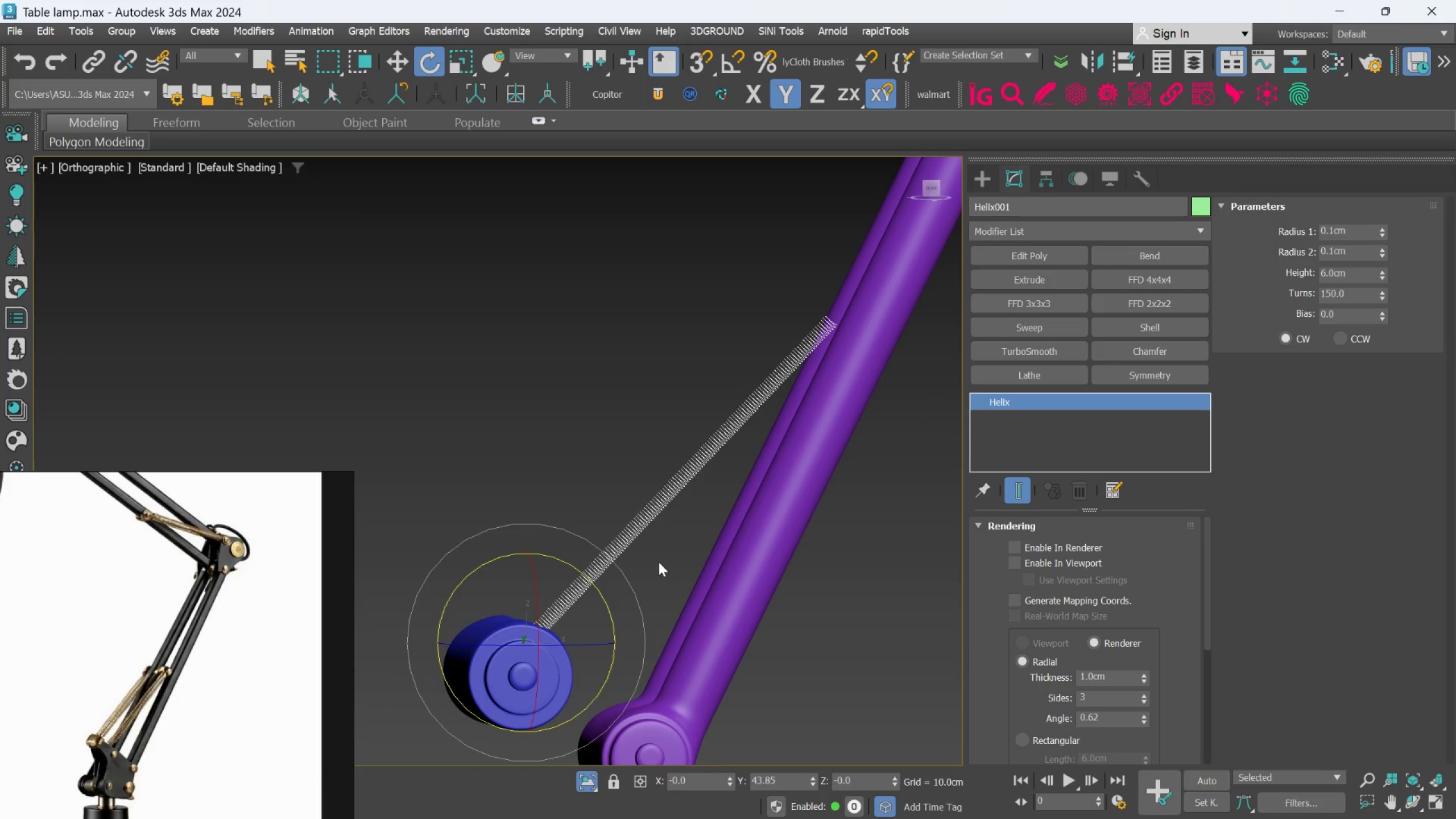 
left_click([659, 562])
 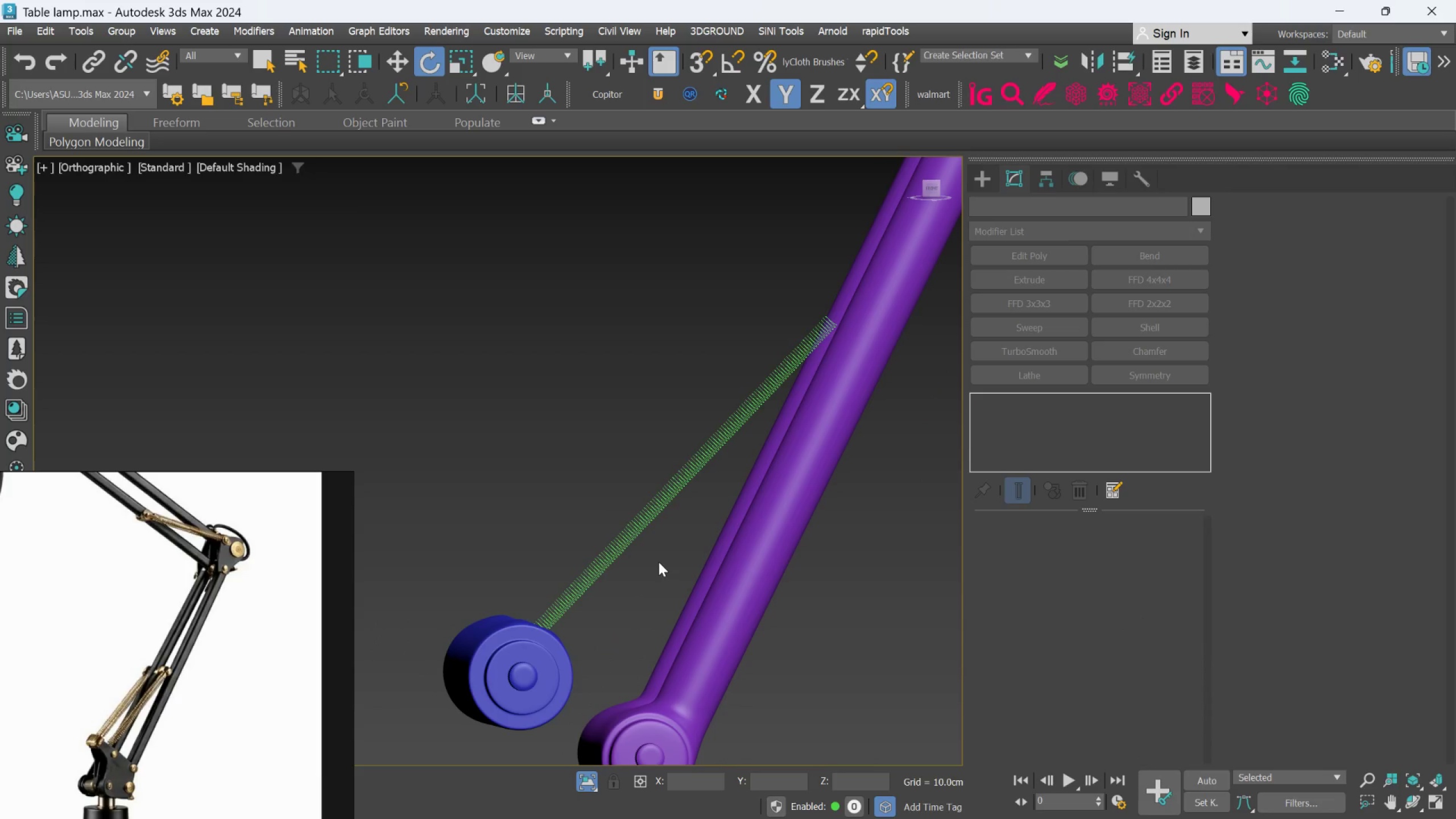 
scroll: coordinate [659, 562], scroll_direction: down, amount: 2.0
 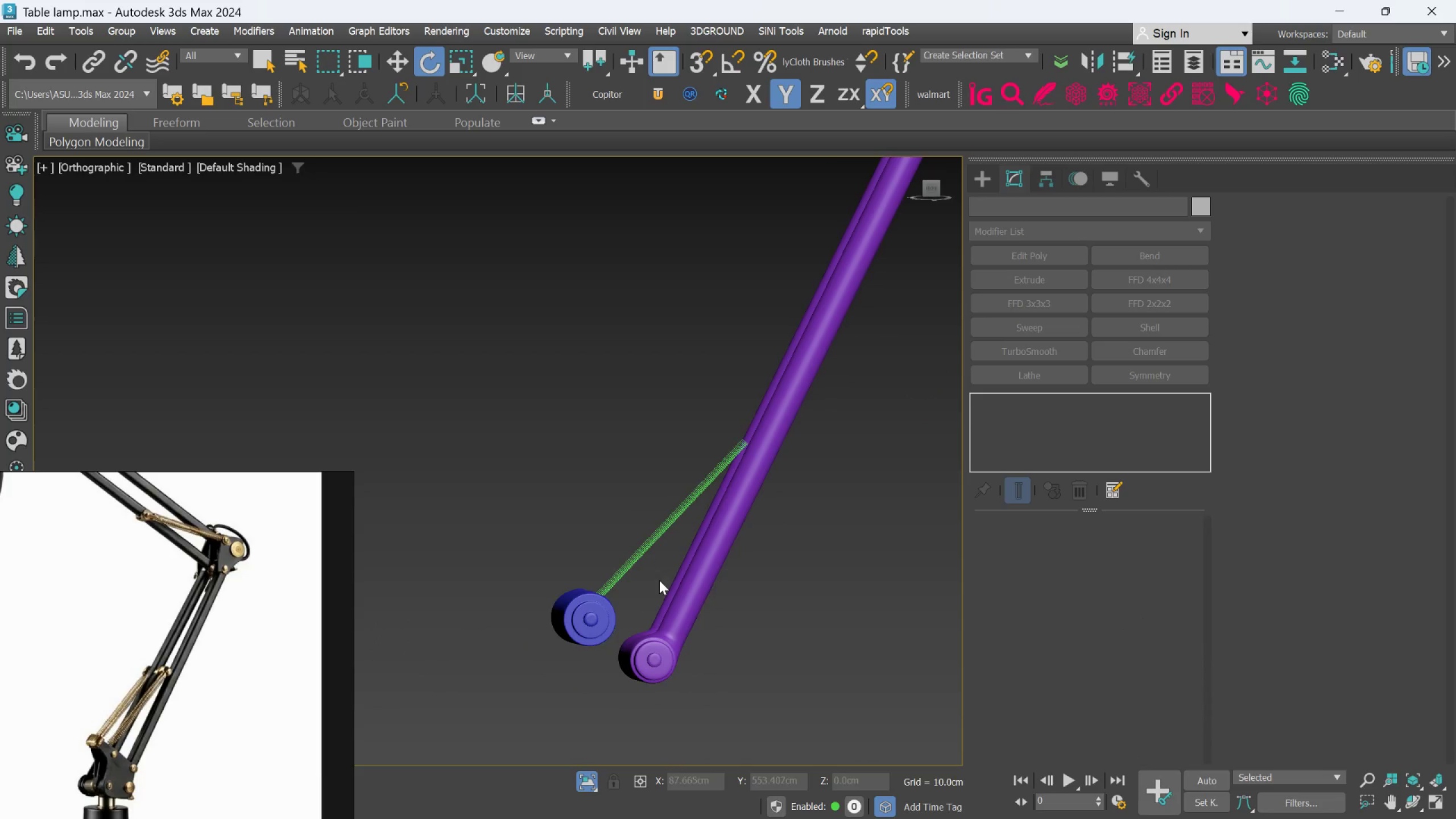 
hold_key(key=AltLeft, duration=0.58)
 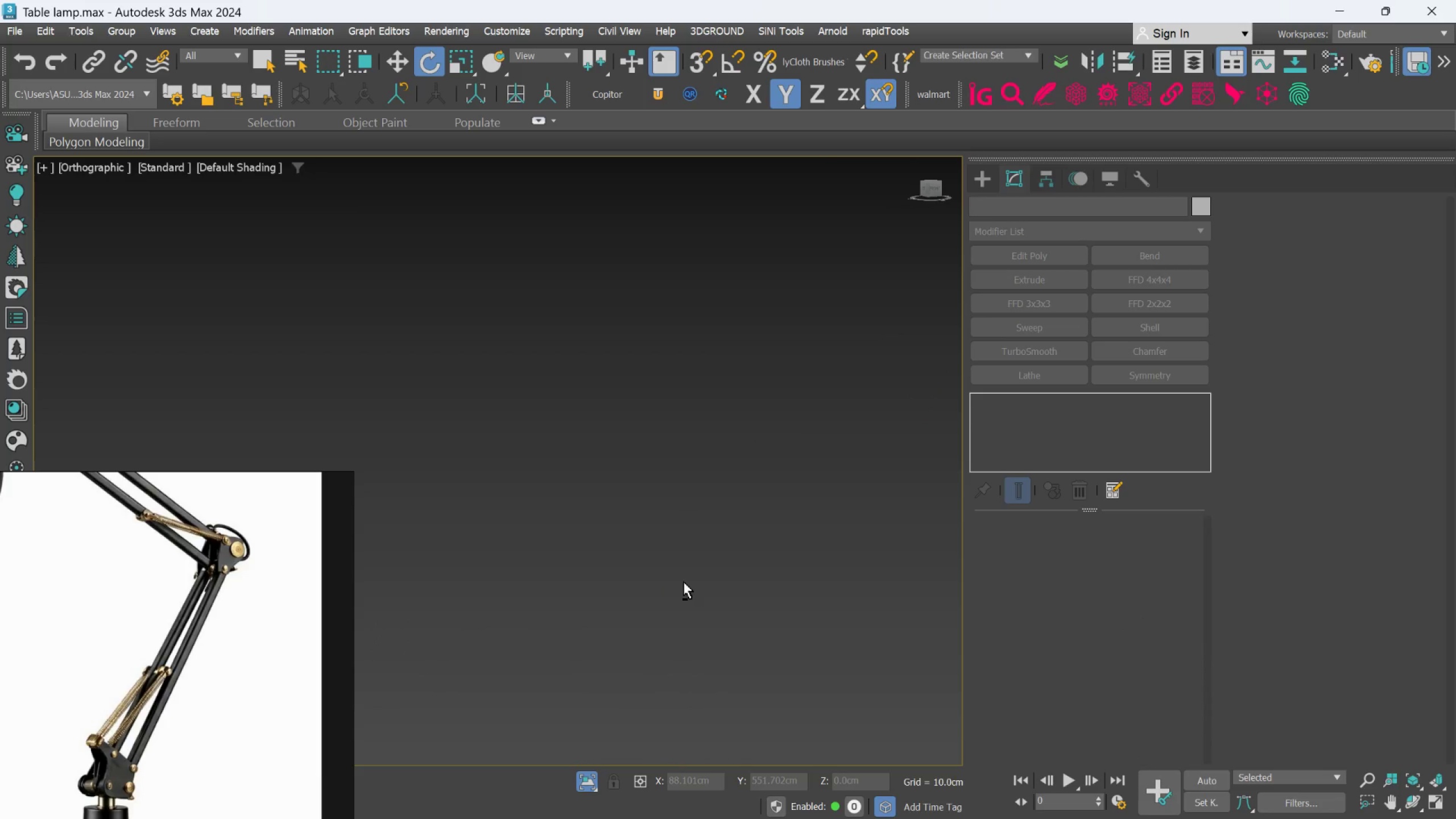 
scroll: coordinate [688, 621], scroll_direction: down, amount: 5.0
 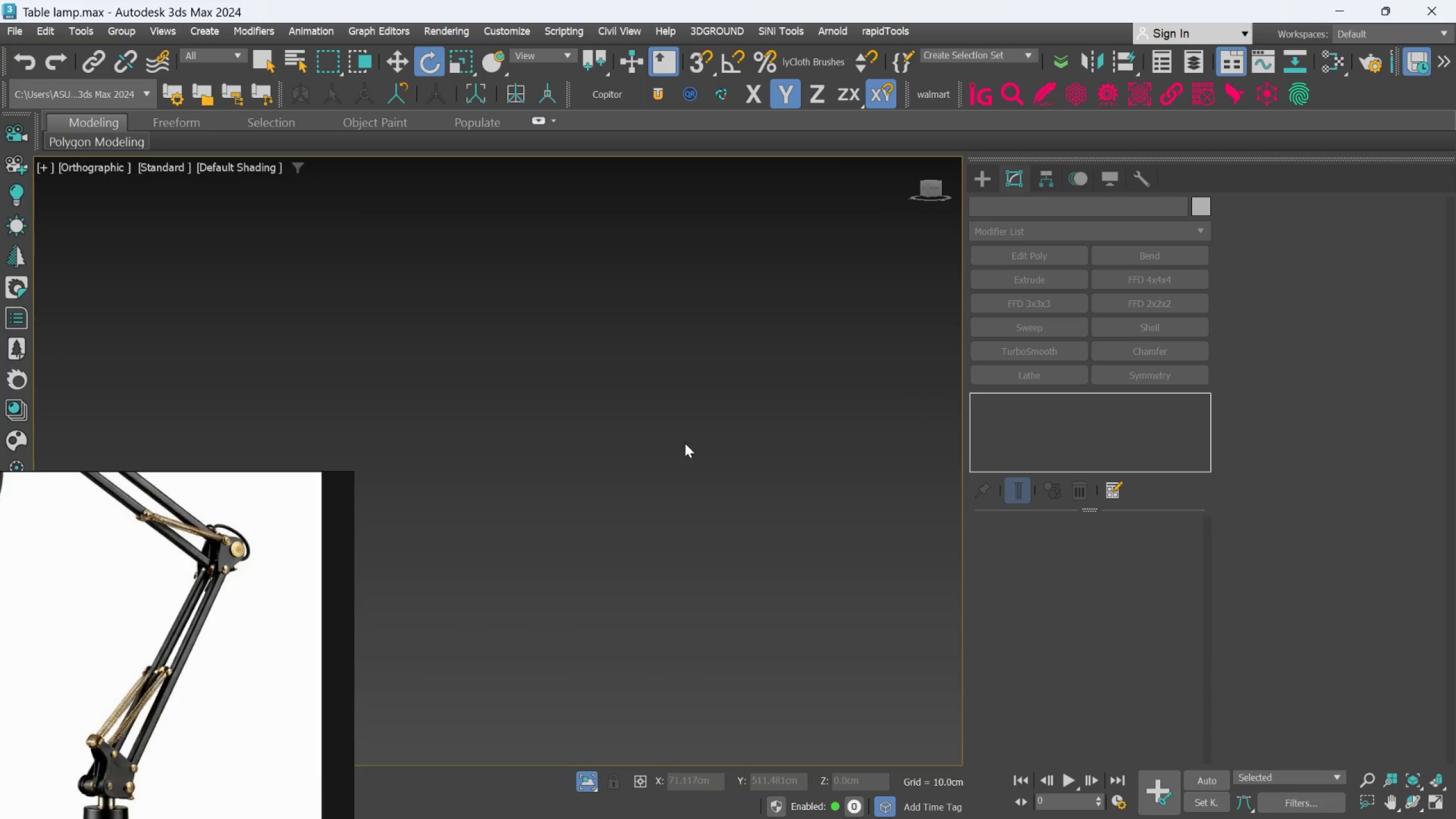 
scroll: coordinate [681, 549], scroll_direction: up, amount: 7.0
 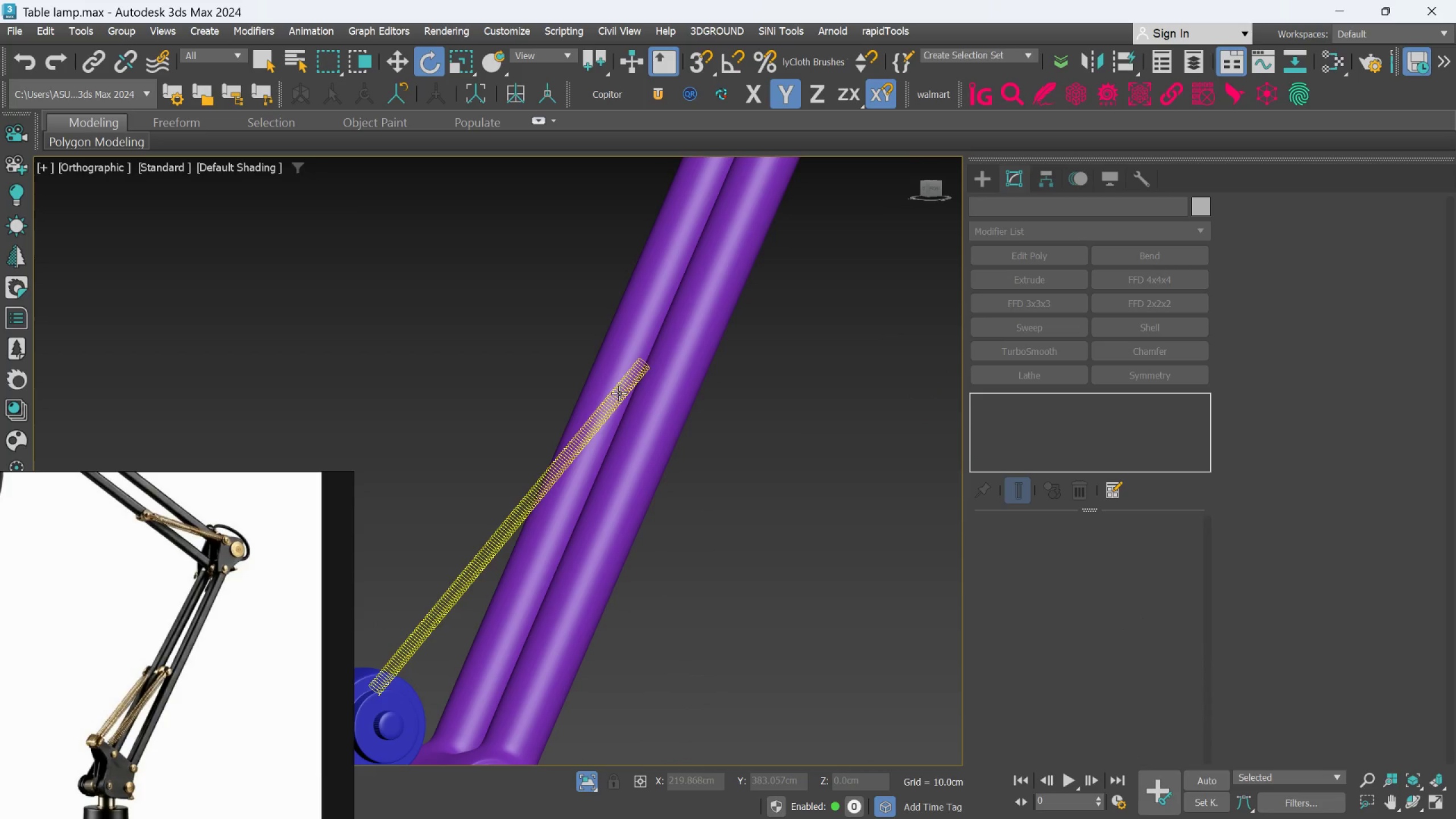 
left_click([619, 392])
 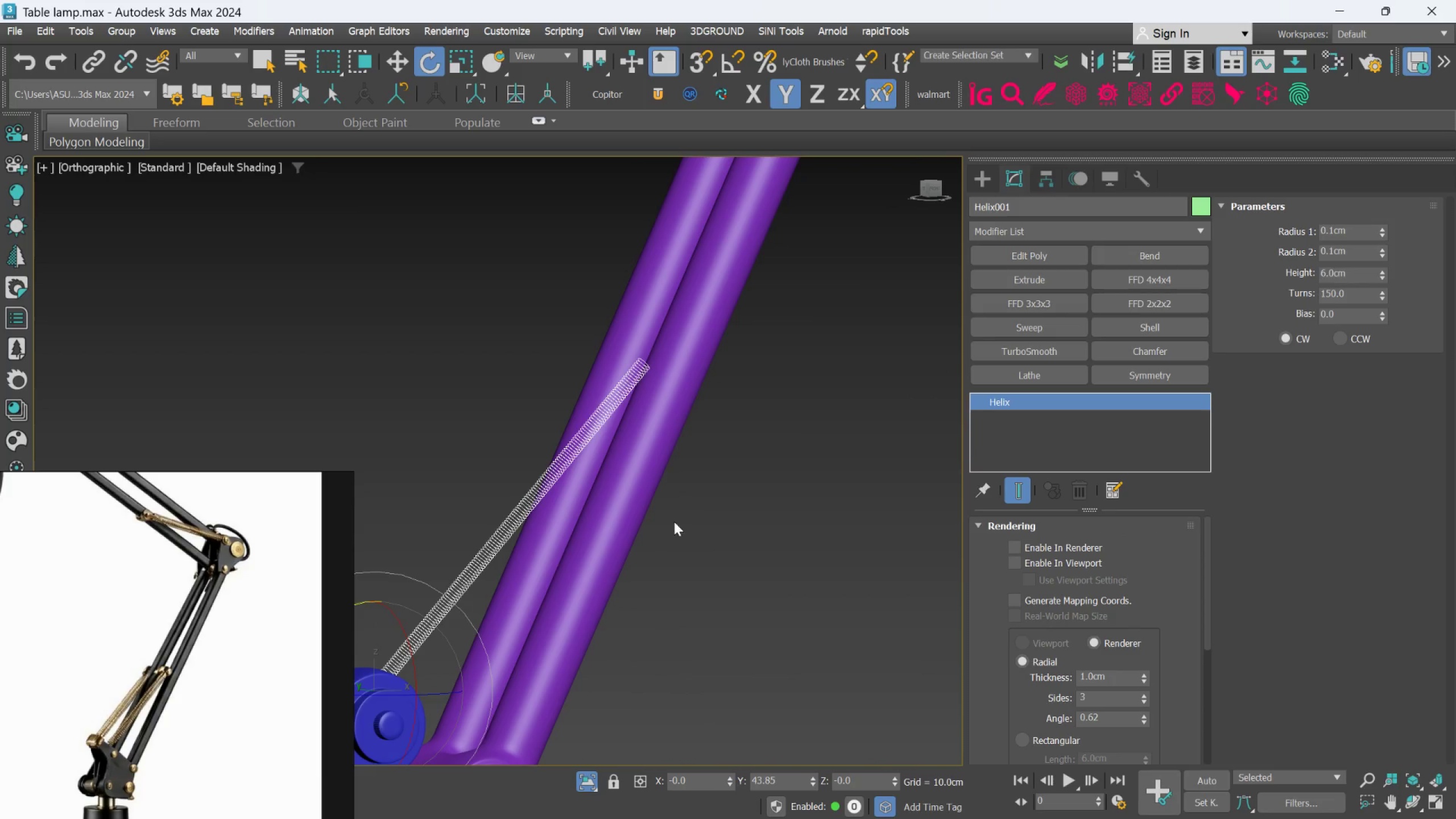 
hold_key(key=AltLeft, duration=0.95)
scroll: coordinate [755, 593], scroll_direction: down, amount: 1.0
 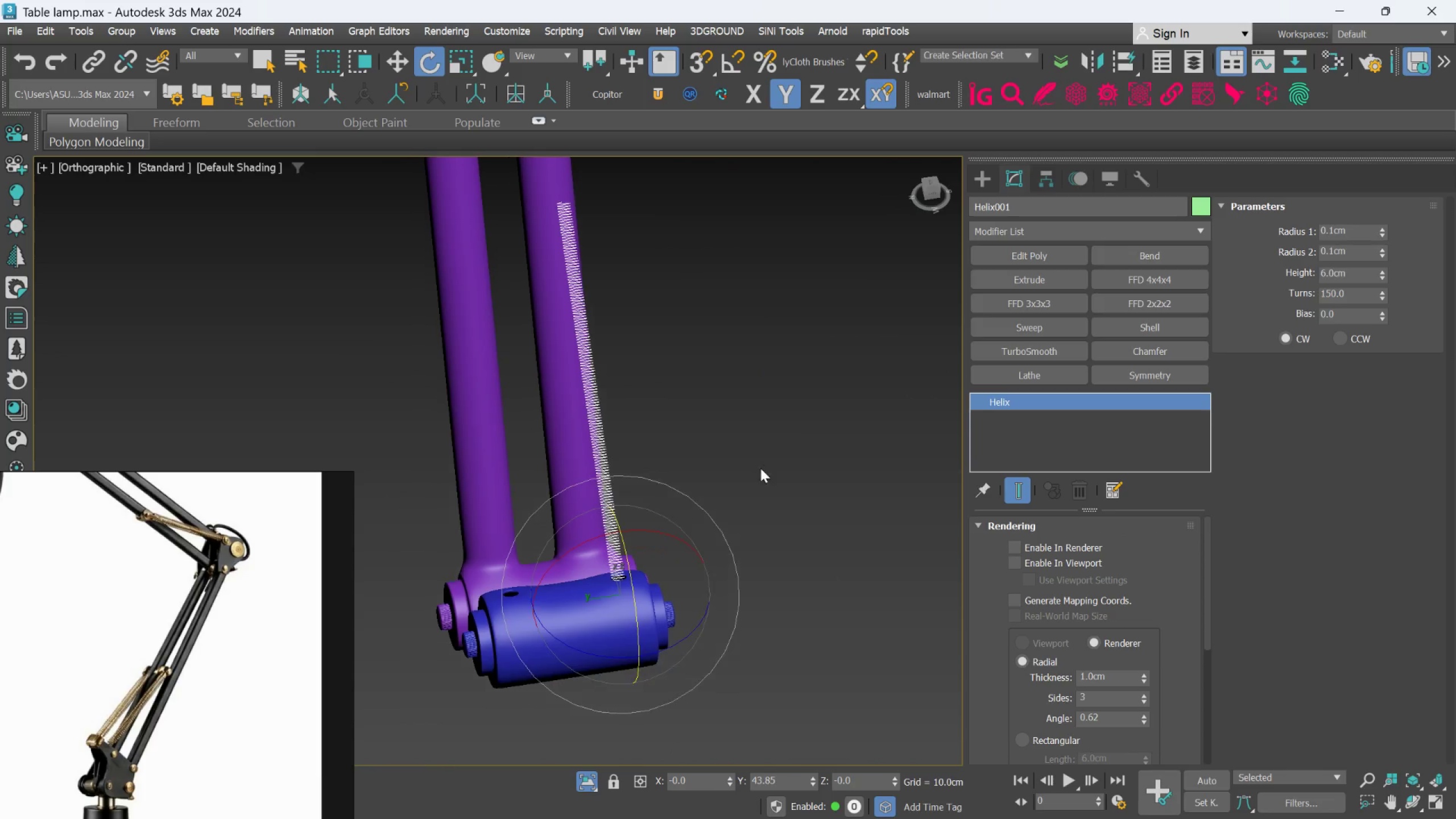 
hold_key(key=AltLeft, duration=0.88)
 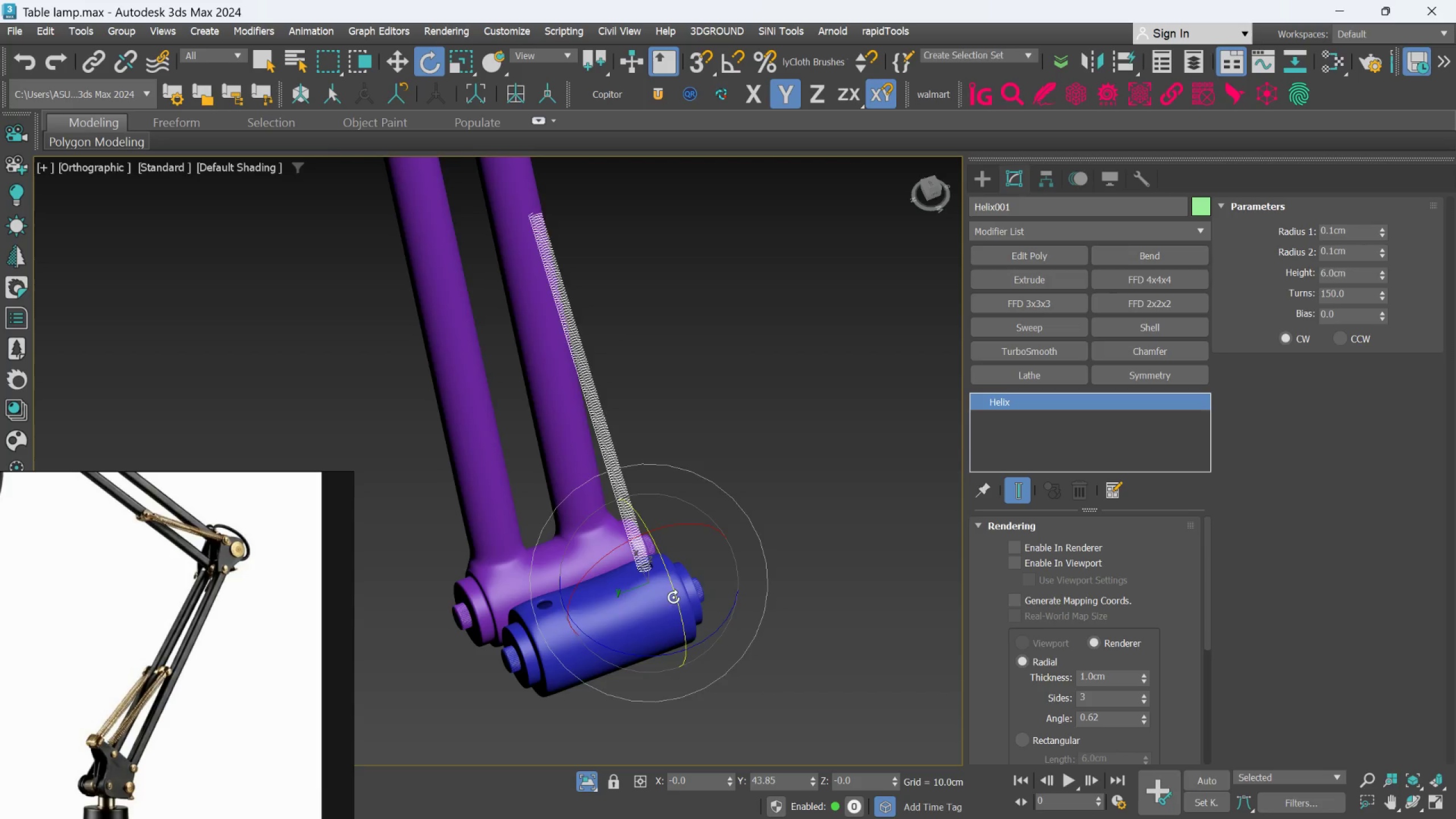 
scroll: coordinate [627, 554], scroll_direction: up, amount: 5.0
 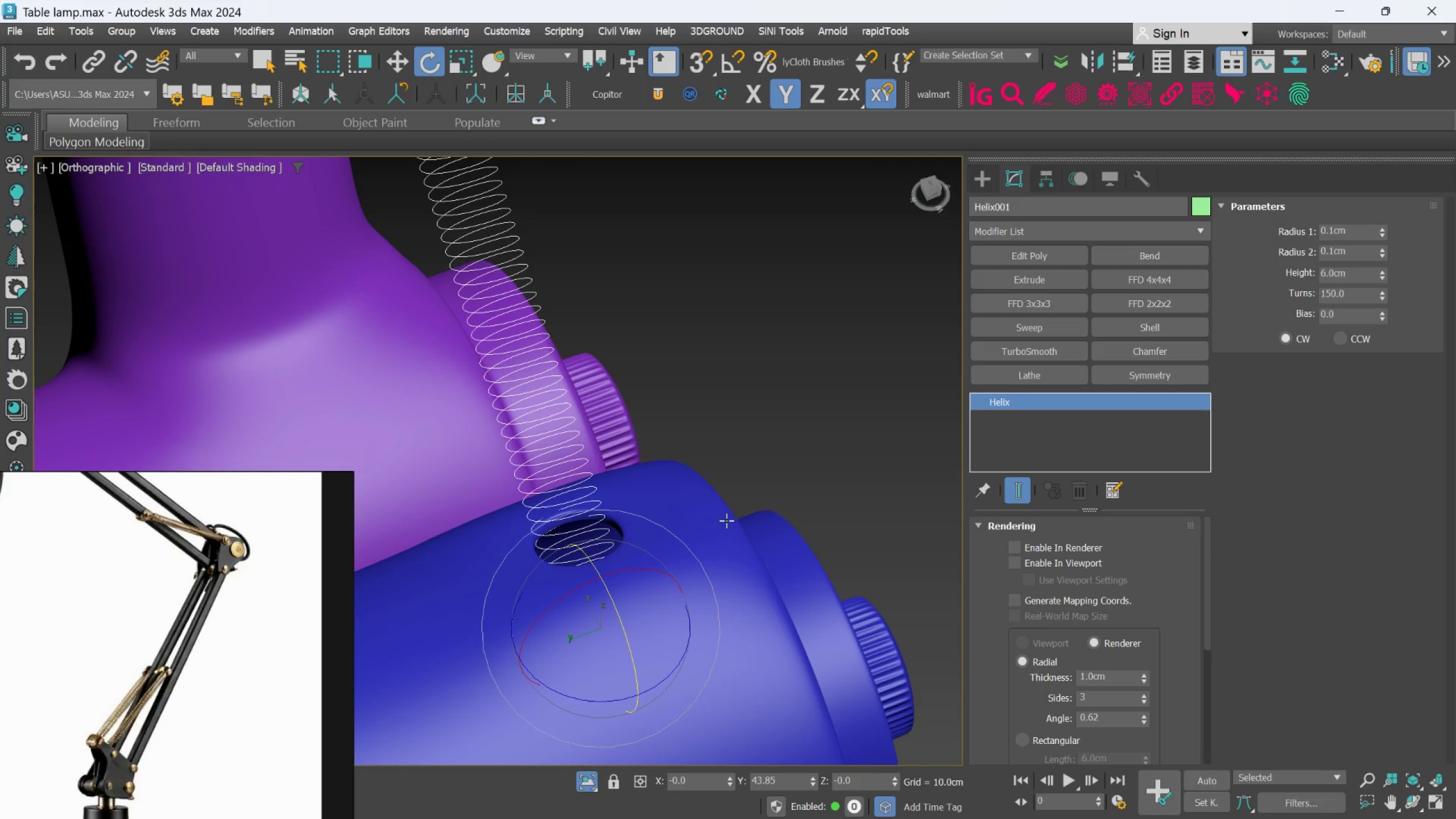 
left_click([830, 464])
 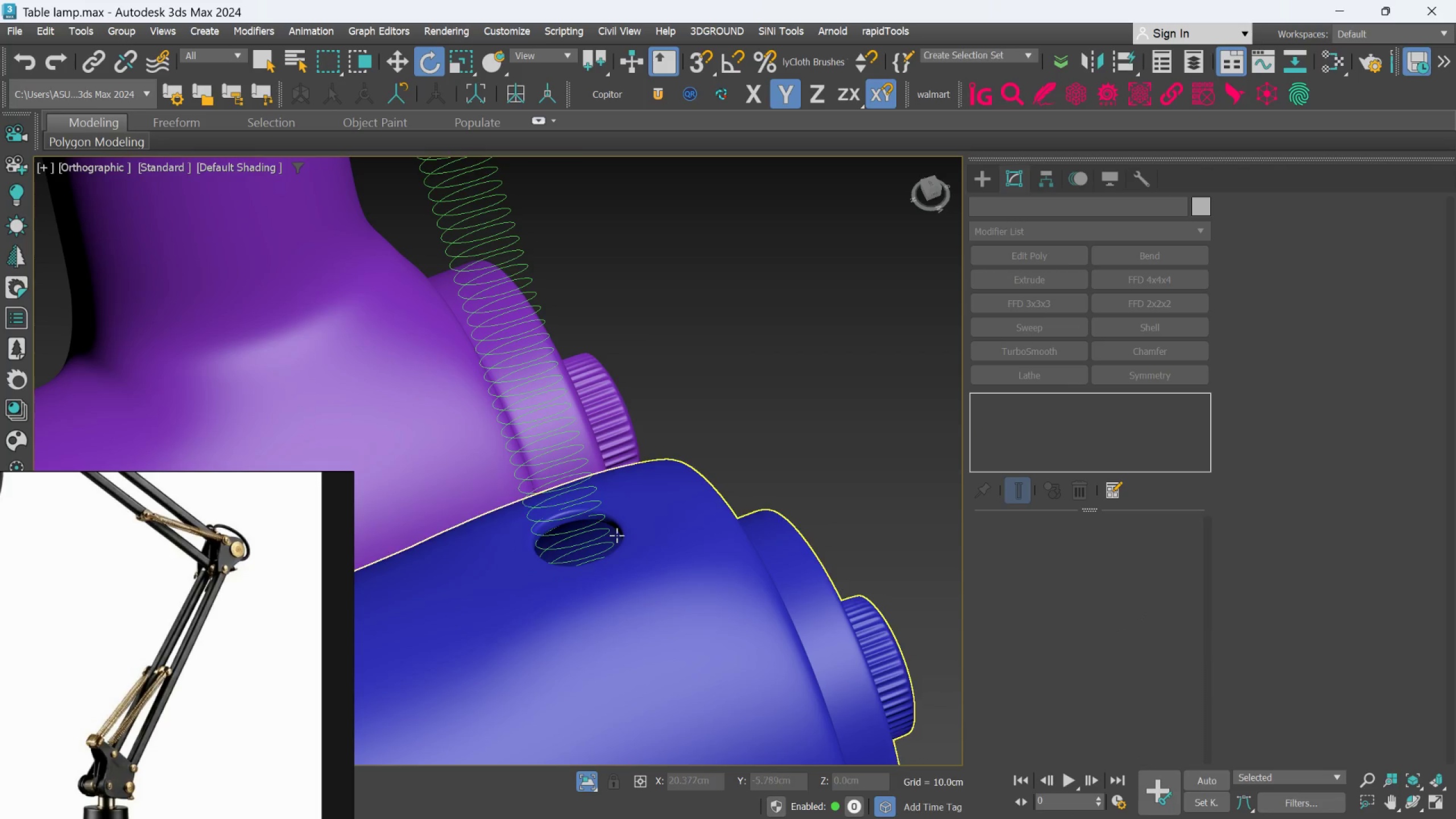 
left_click([576, 524])
 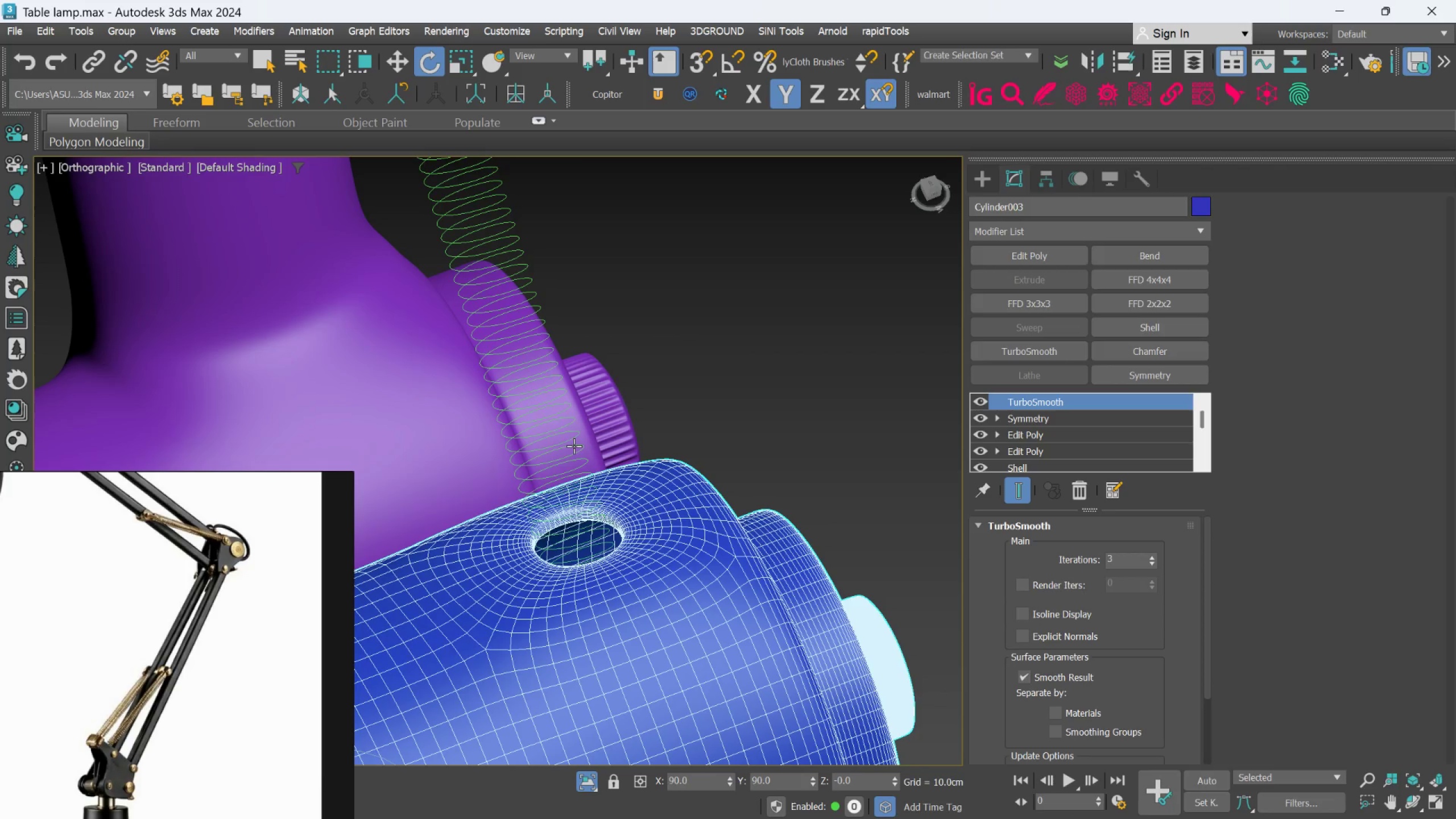 
left_click([574, 446])
 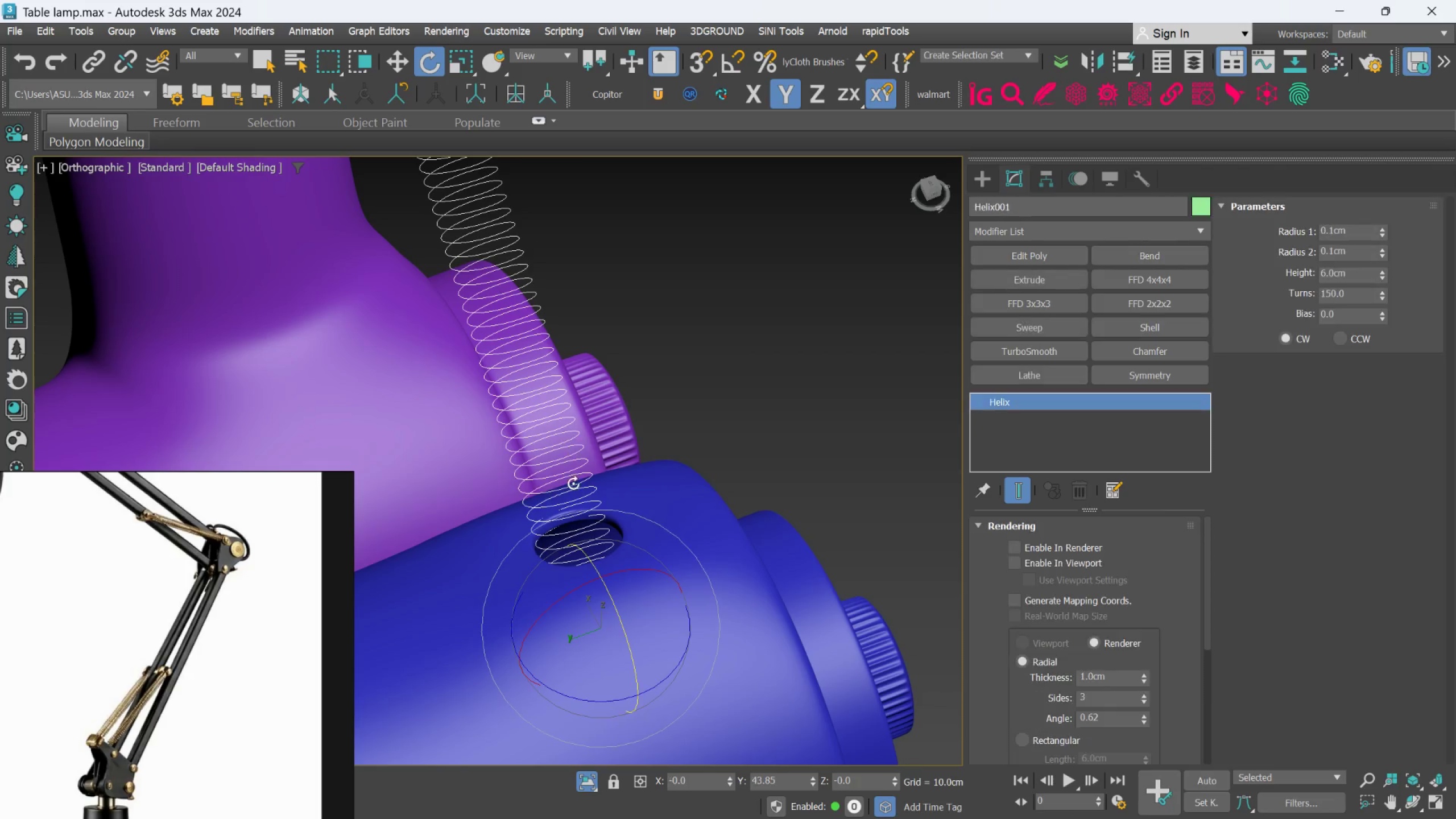 
hold_key(key=AltLeft, duration=0.69)
 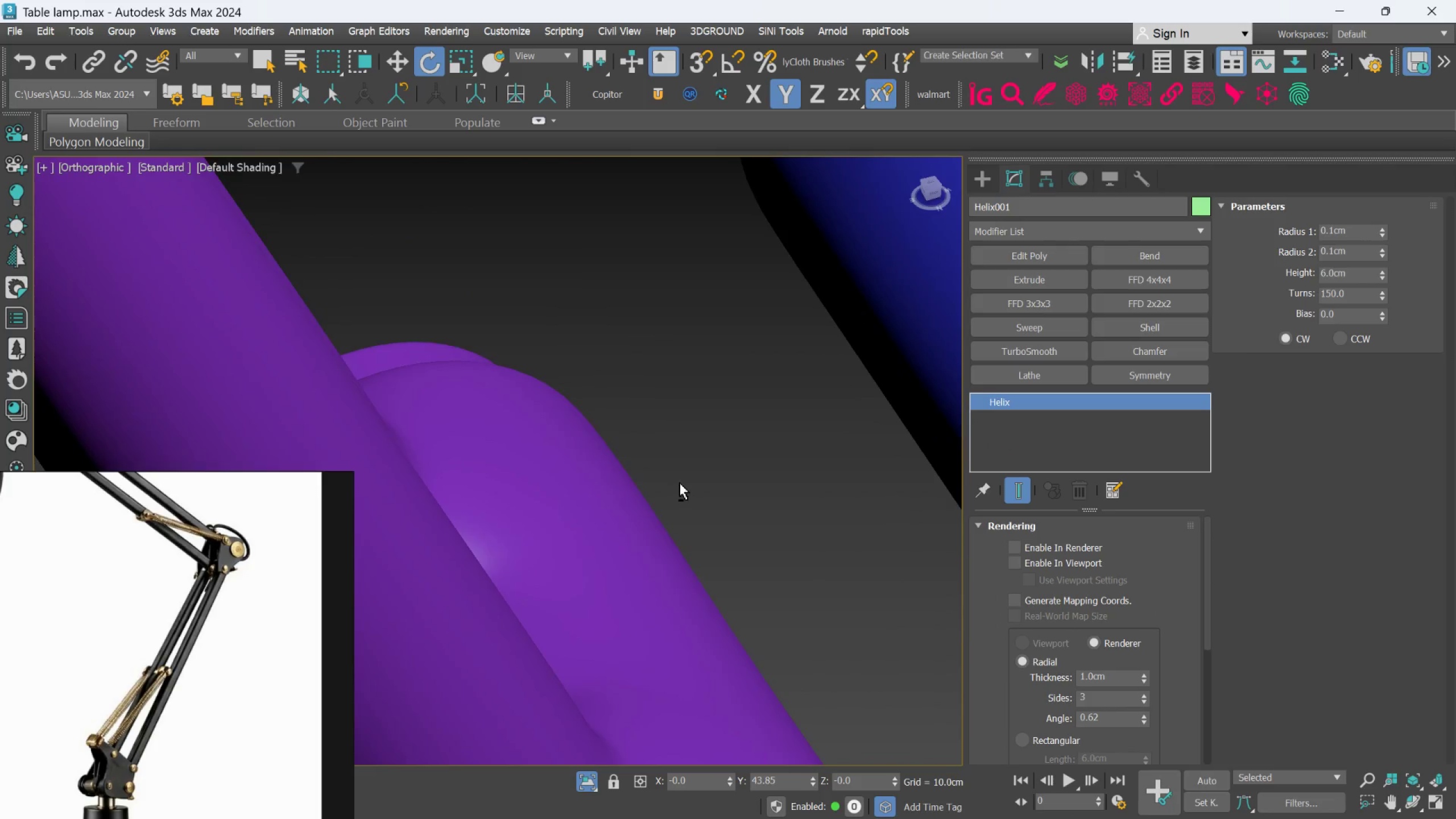 
scroll: coordinate [680, 483], scroll_direction: down, amount: 4.0
 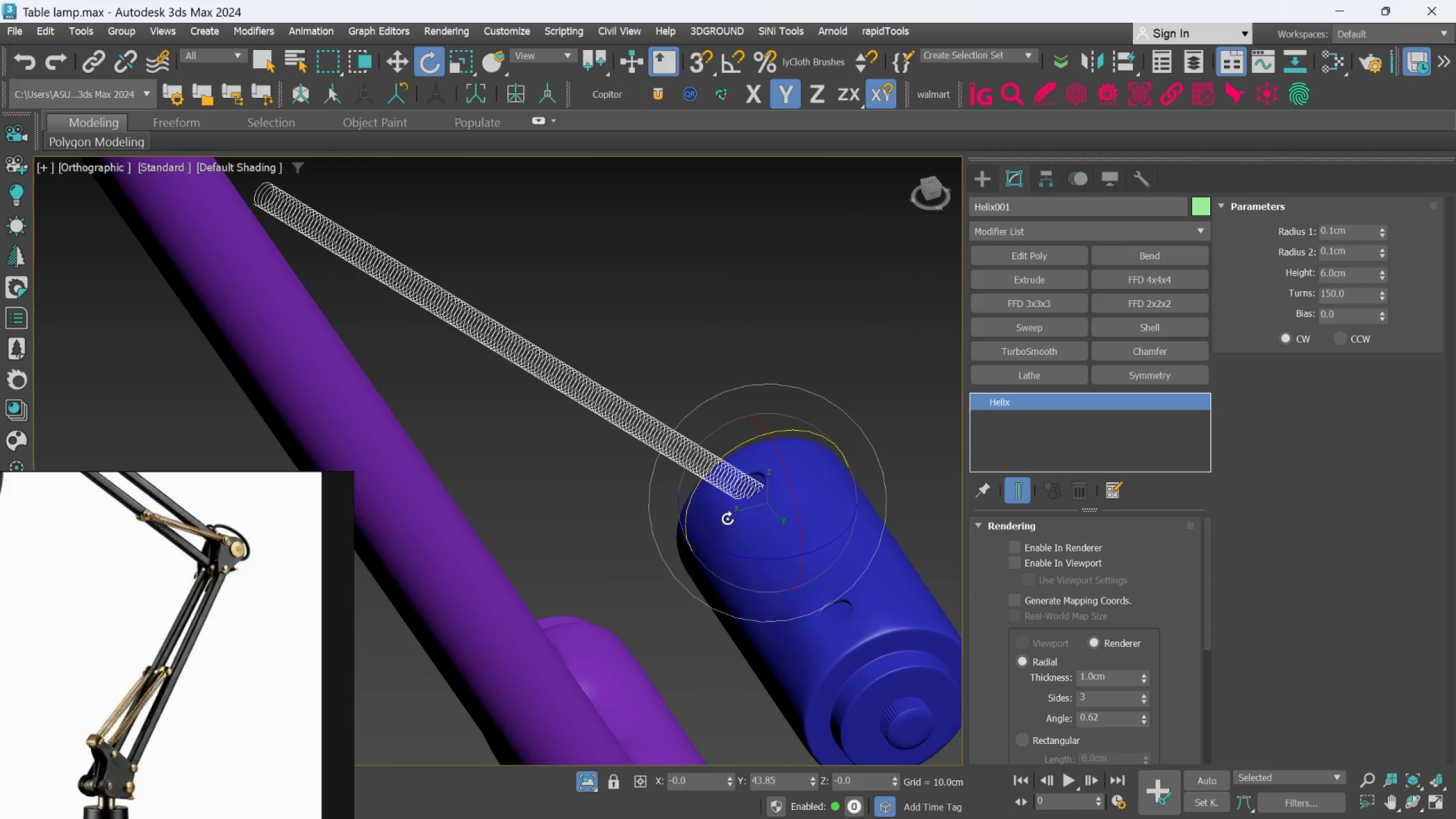 
scroll: coordinate [737, 503], scroll_direction: up, amount: 2.0
 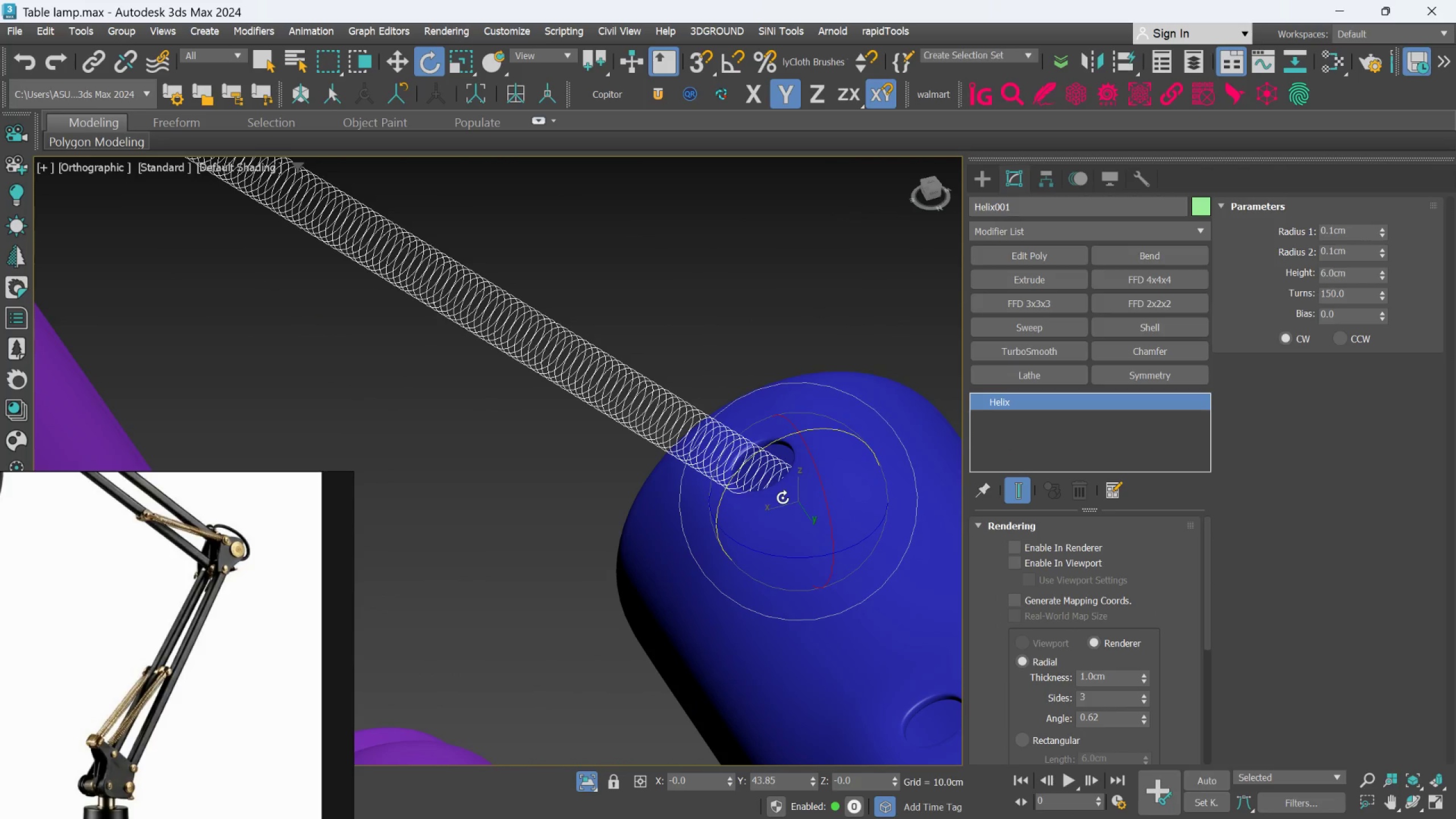 
key(W)
 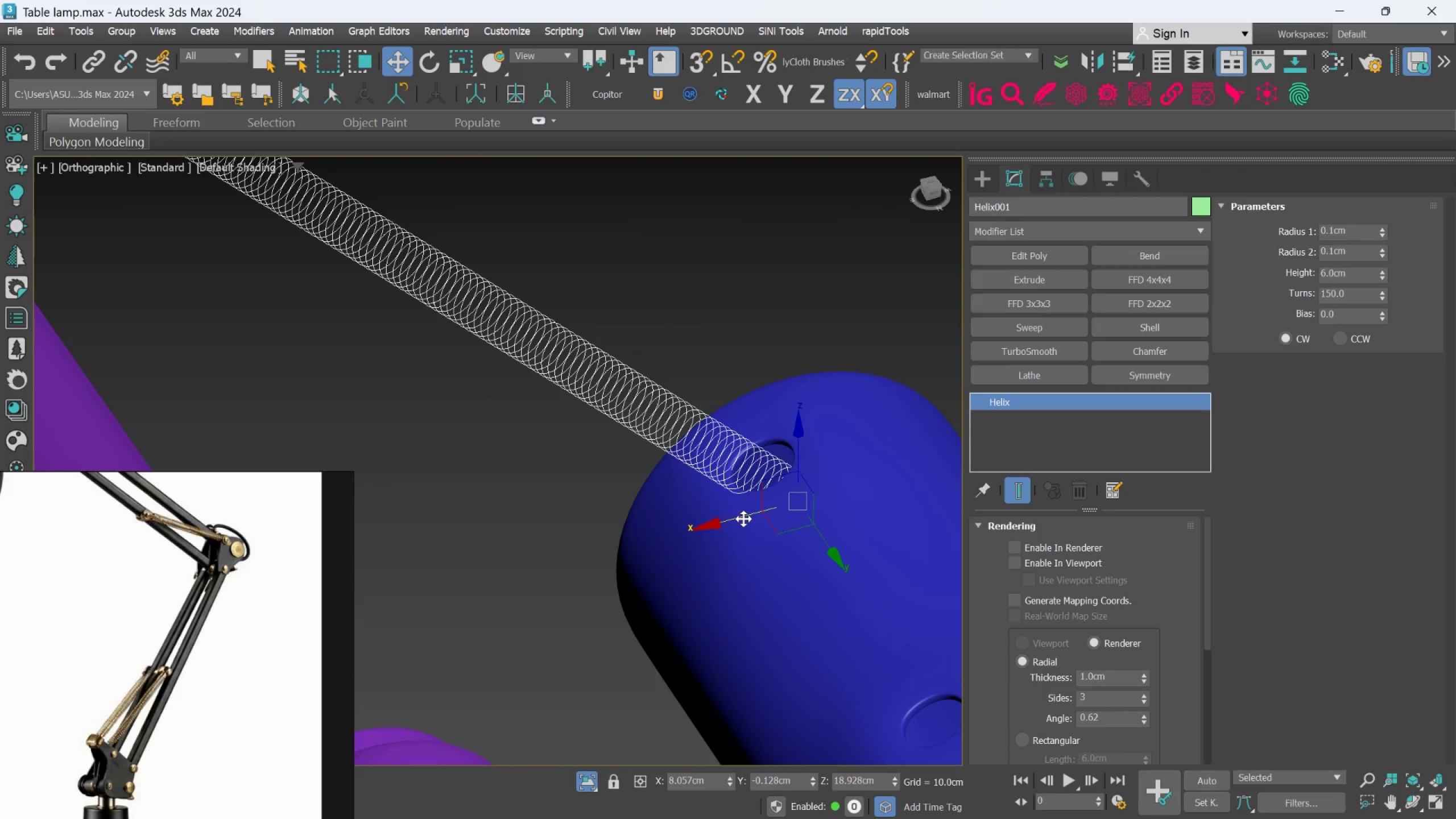 
left_click_drag(start_coordinate=[743, 519], to_coordinate=[755, 493])
 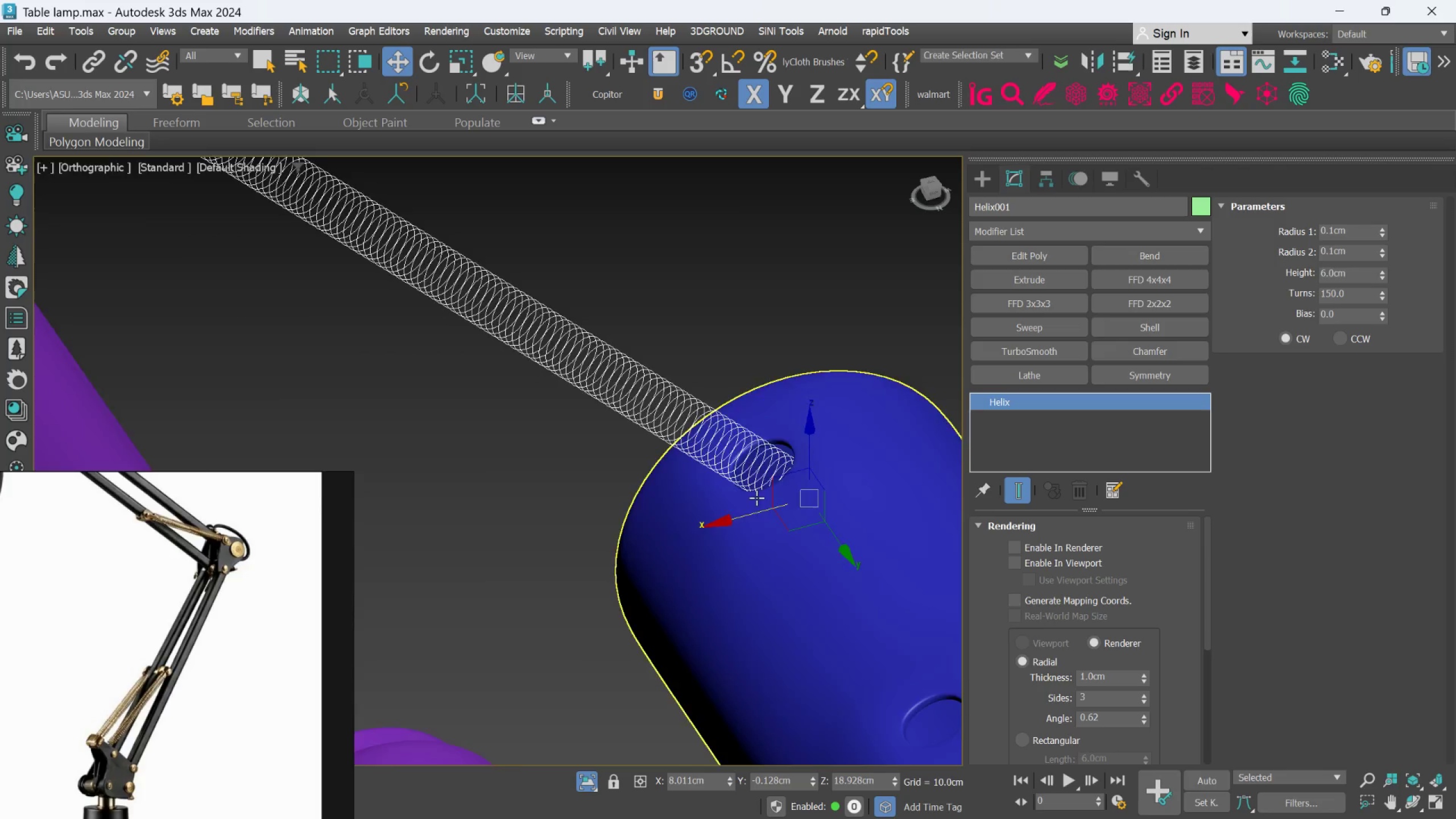 
scroll: coordinate [758, 517], scroll_direction: down, amount: 4.0
 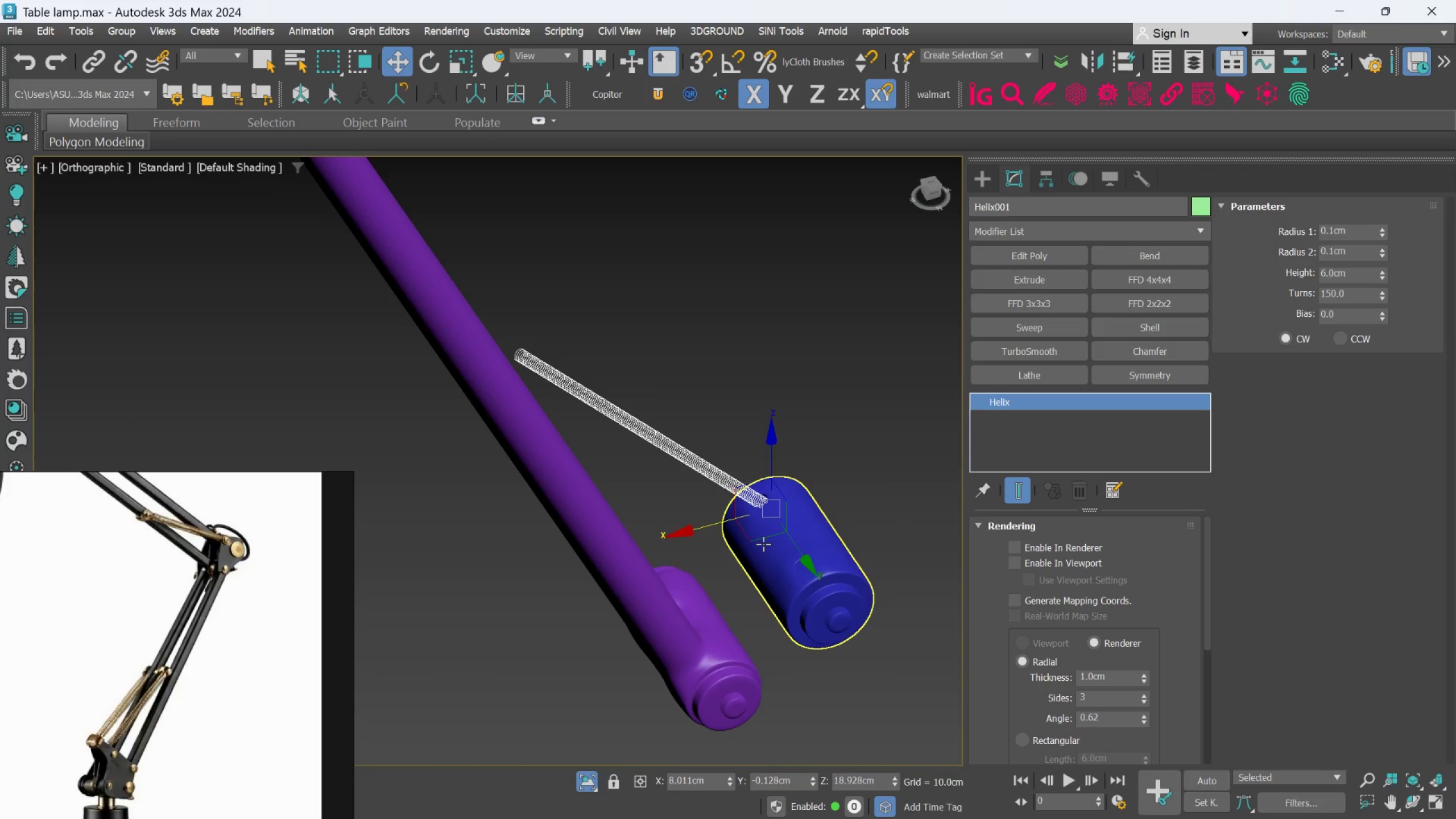 
hold_key(key=AltLeft, duration=1.2)
 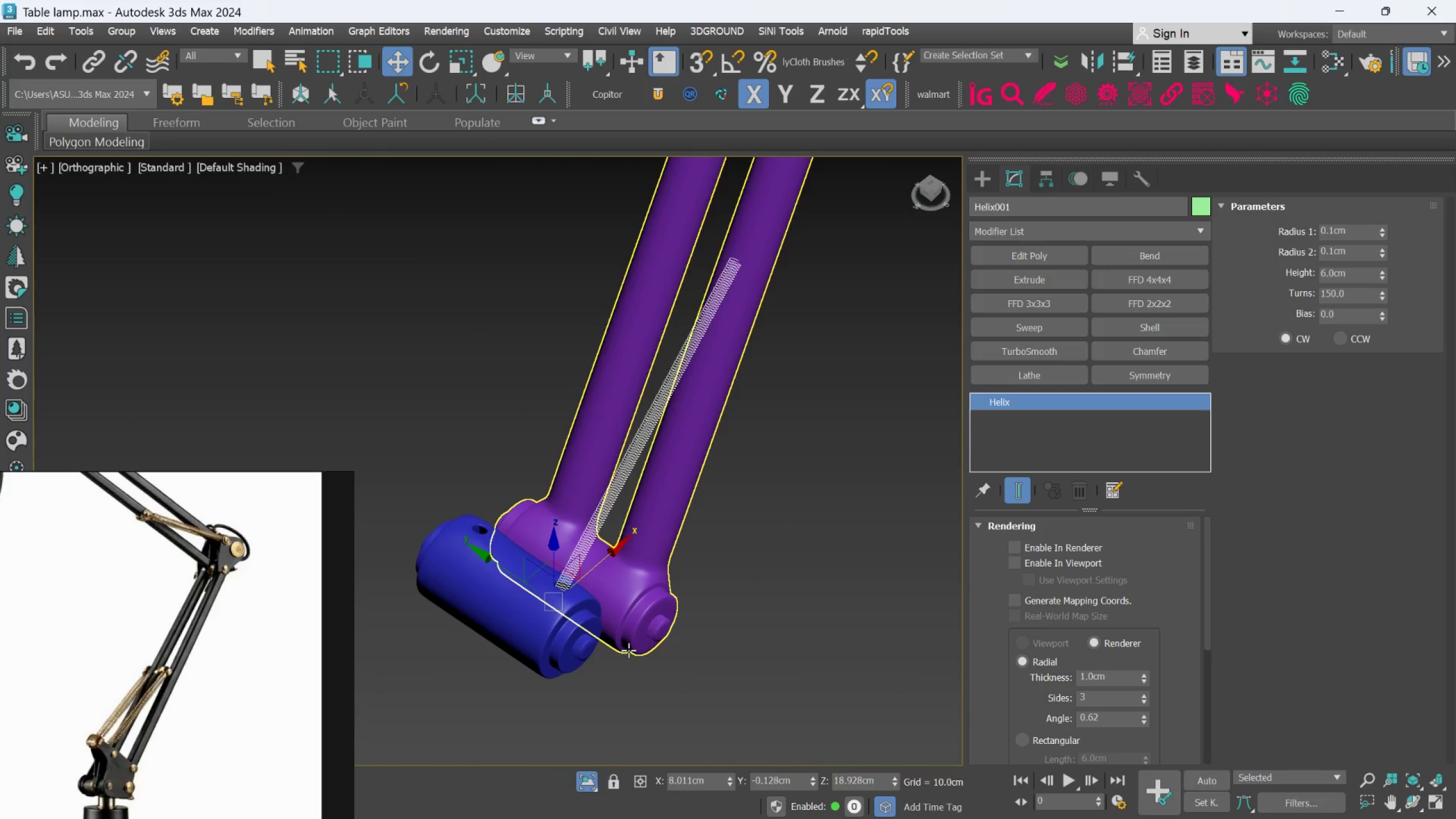 
hold_key(key=AltLeft, duration=0.88)
 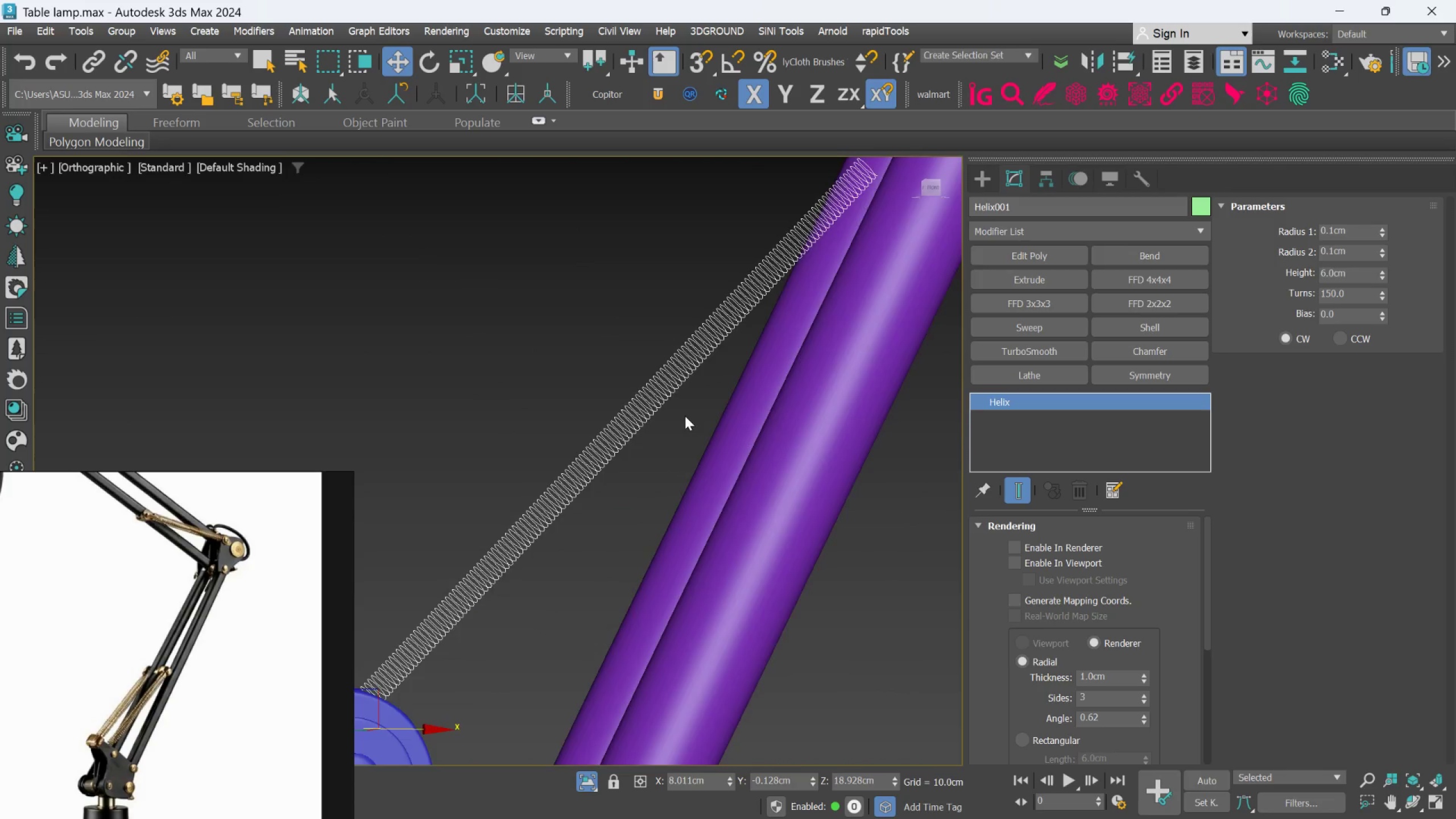 
hold_key(key=AltLeft, duration=1.51)
scroll: coordinate [690, 429], scroll_direction: none, amount: 0.0
 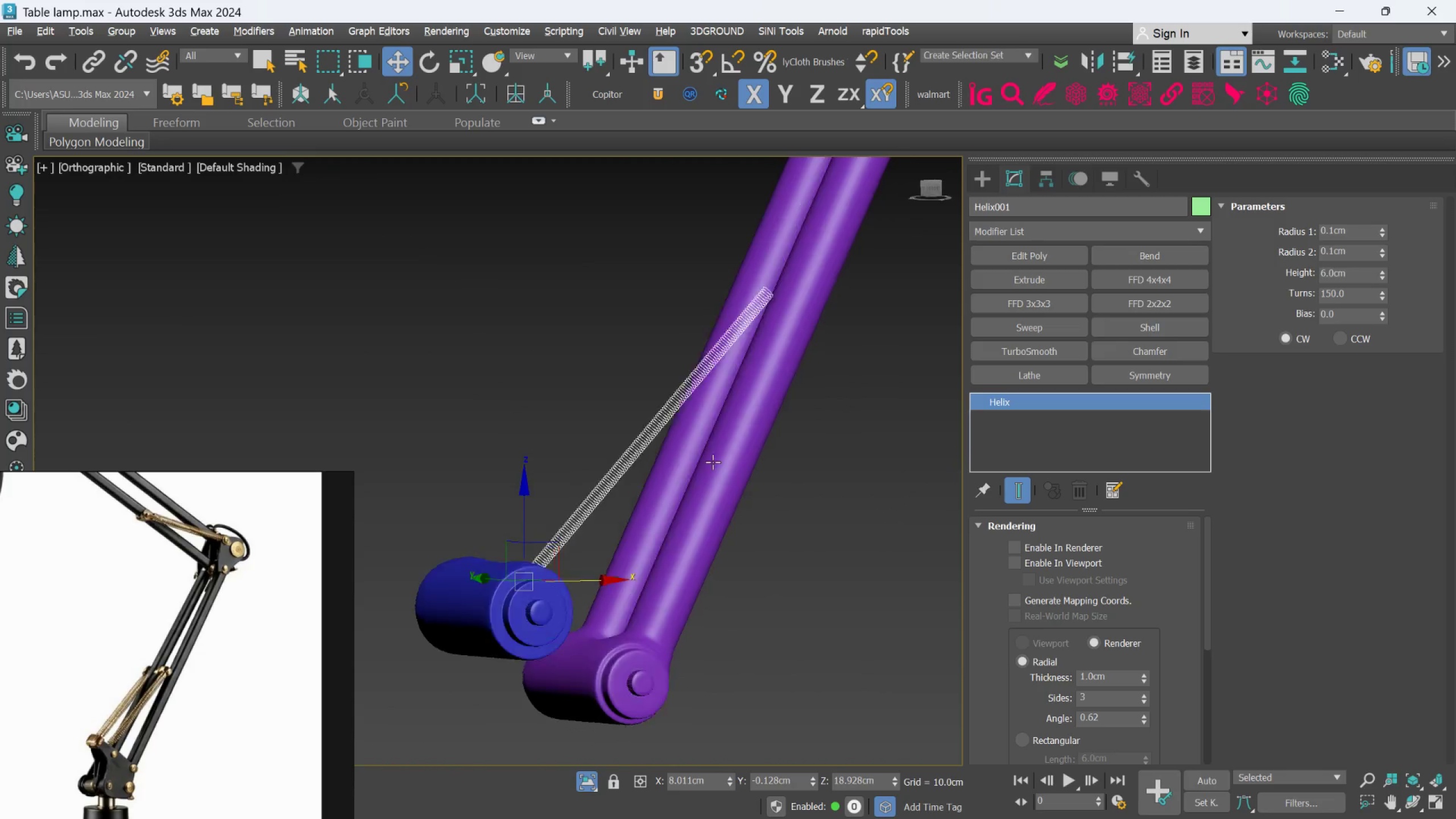 
hold_key(key=AltLeft, duration=0.83)
 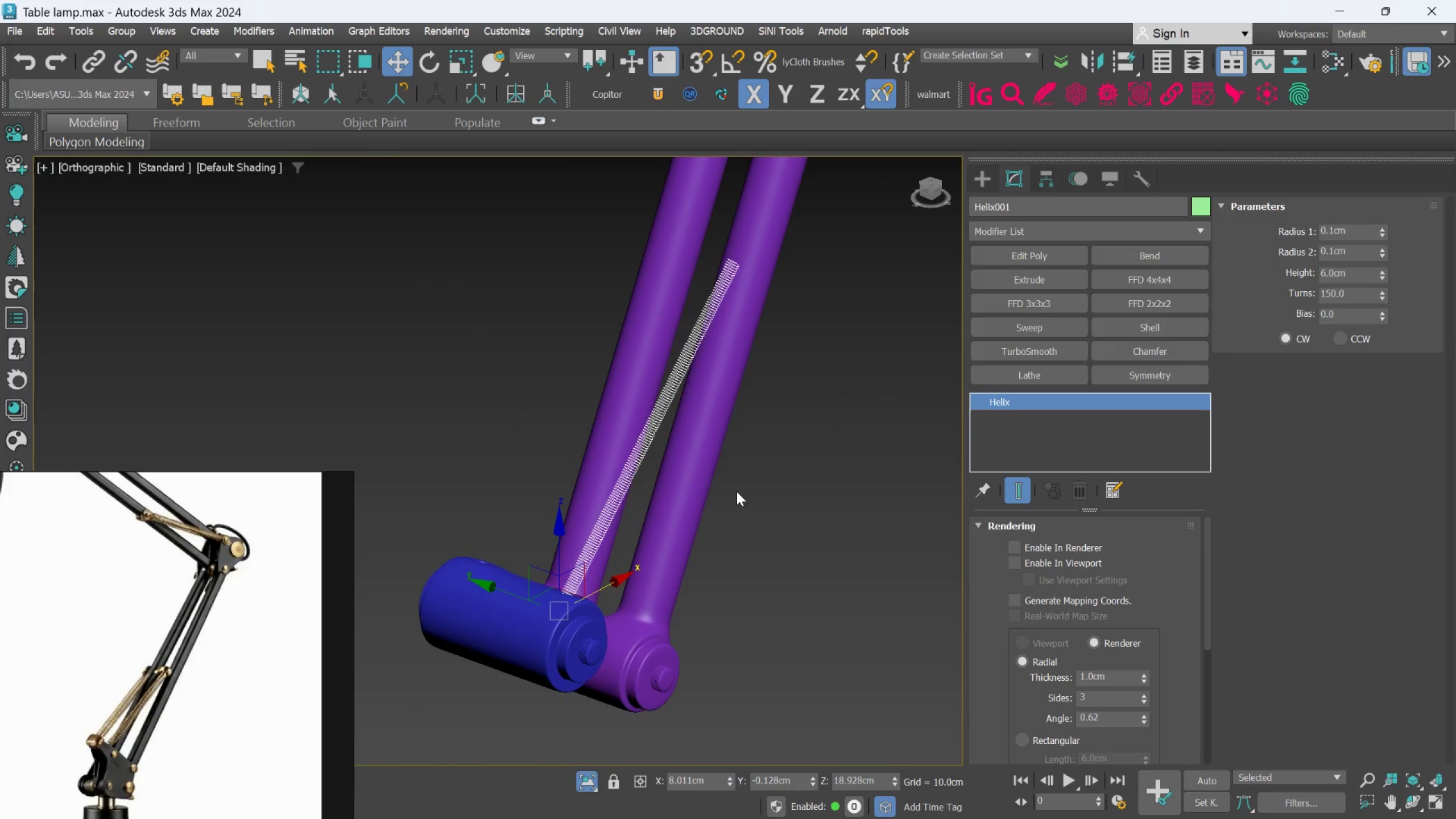 
hold_key(key=AltLeft, duration=0.89)
 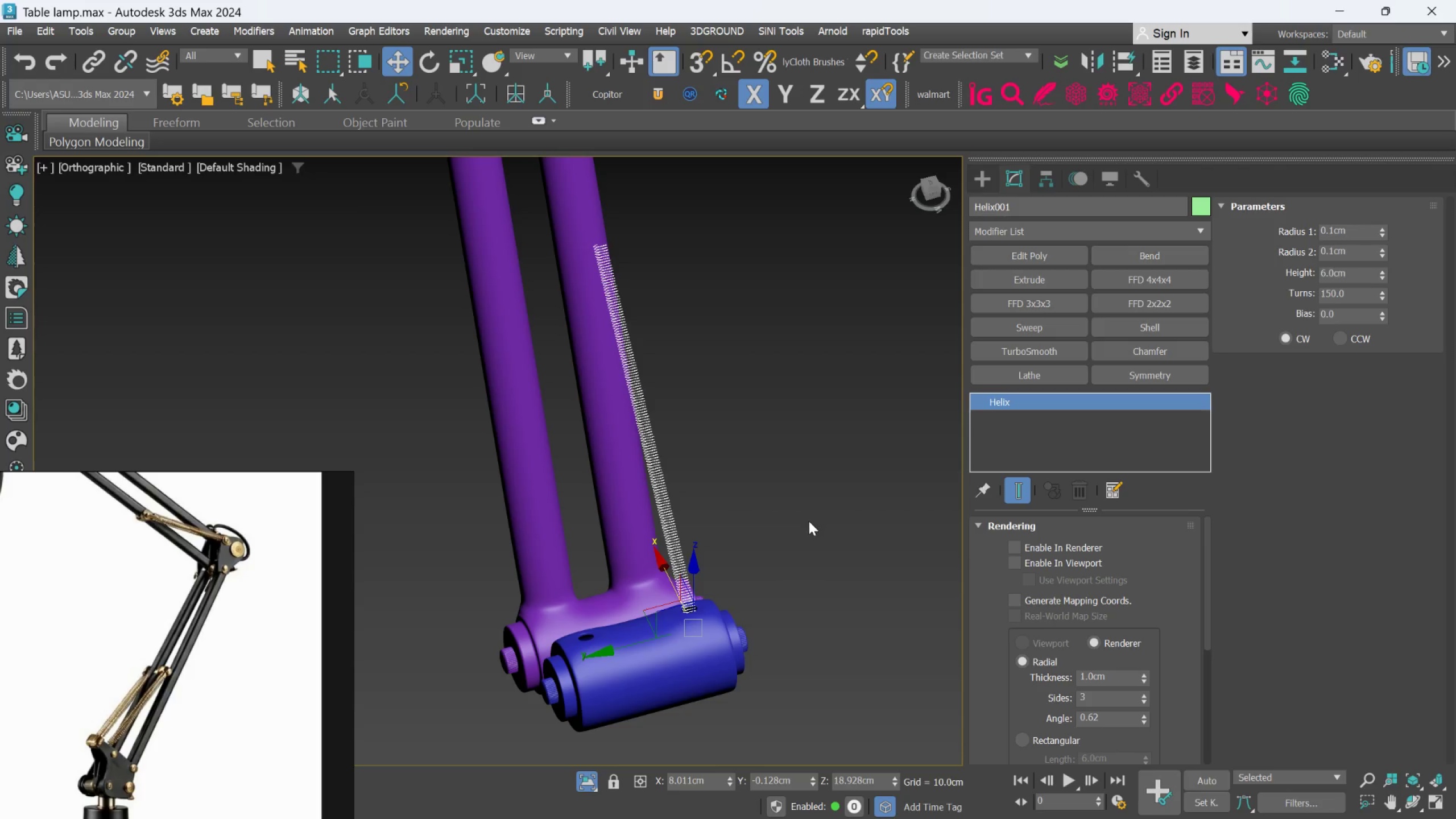 
hold_key(key=AltLeft, duration=0.75)
 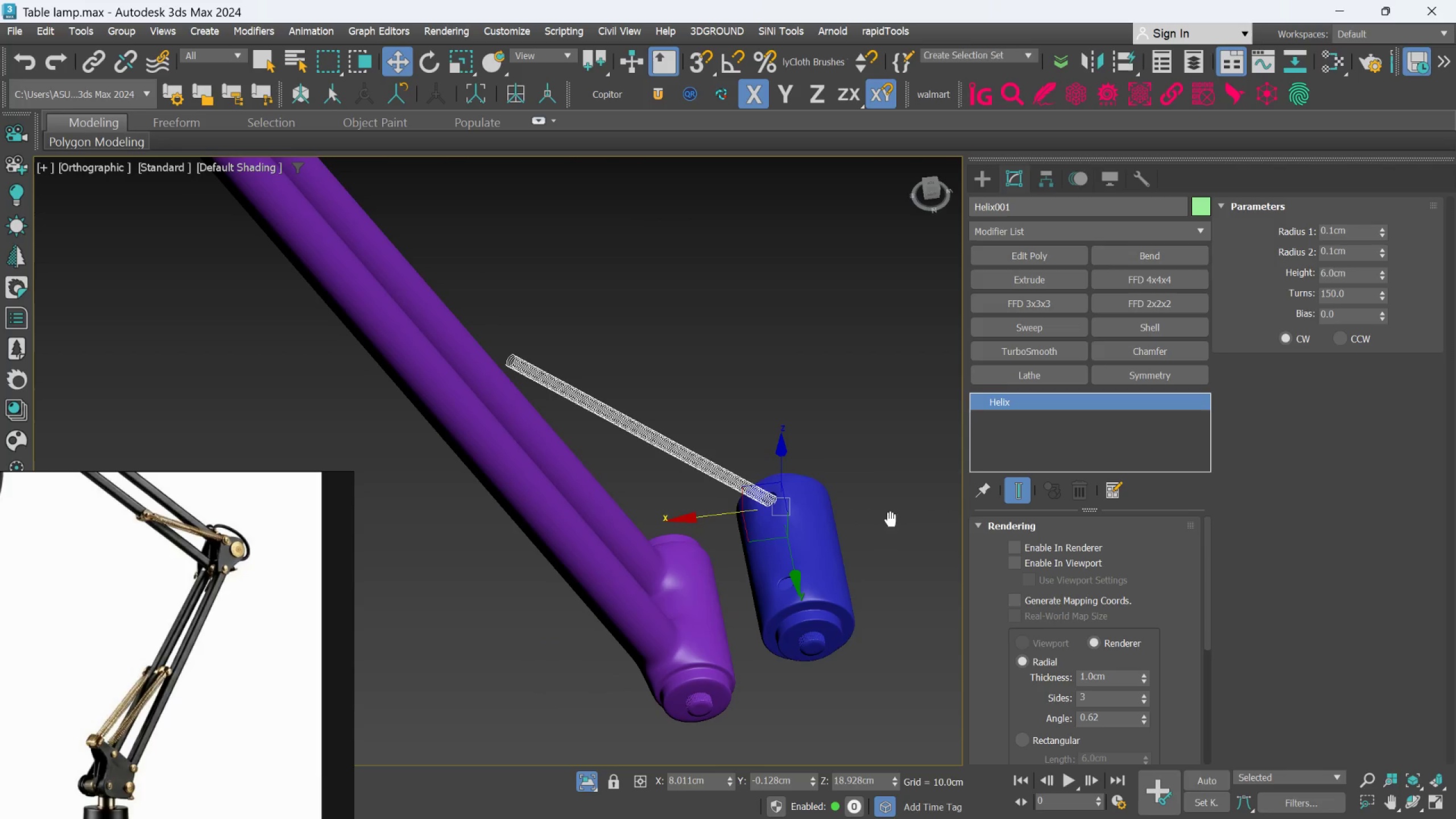 
hold_key(key=AltLeft, duration=0.45)
 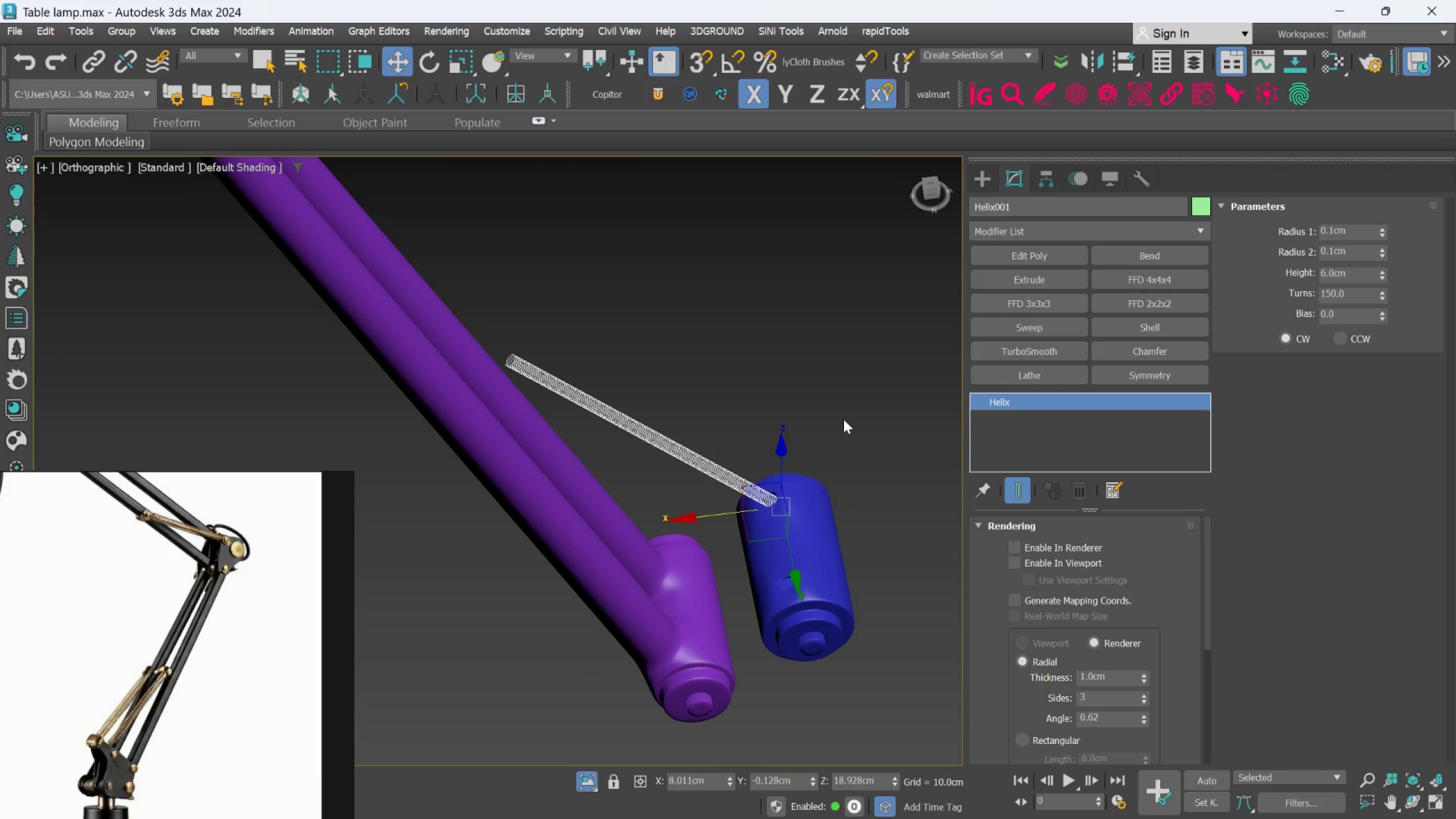 
left_click([843, 419])
 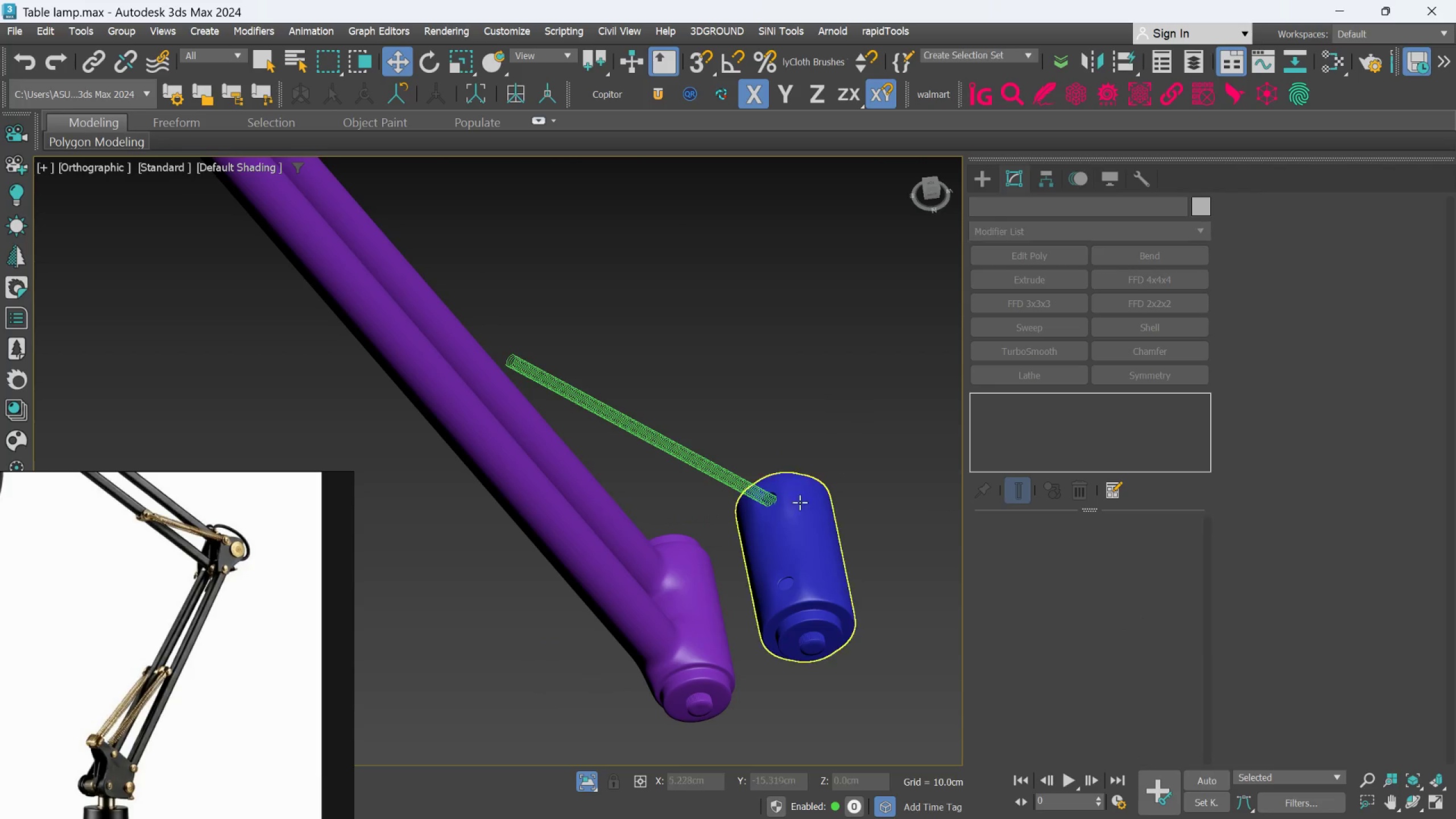 
scroll: coordinate [728, 525], scroll_direction: up, amount: 6.0
 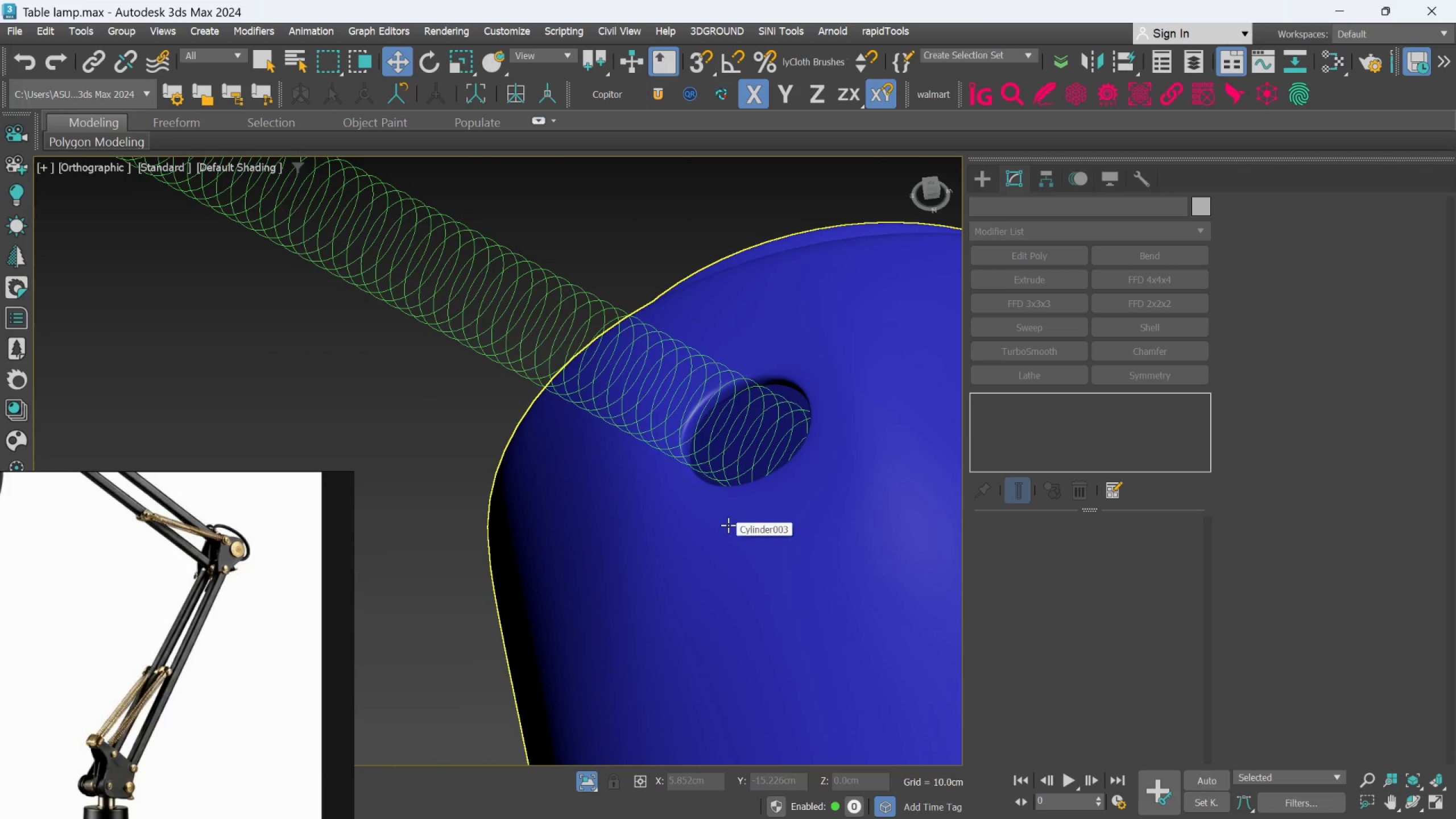 
scroll: coordinate [733, 533], scroll_direction: down, amount: 7.0
 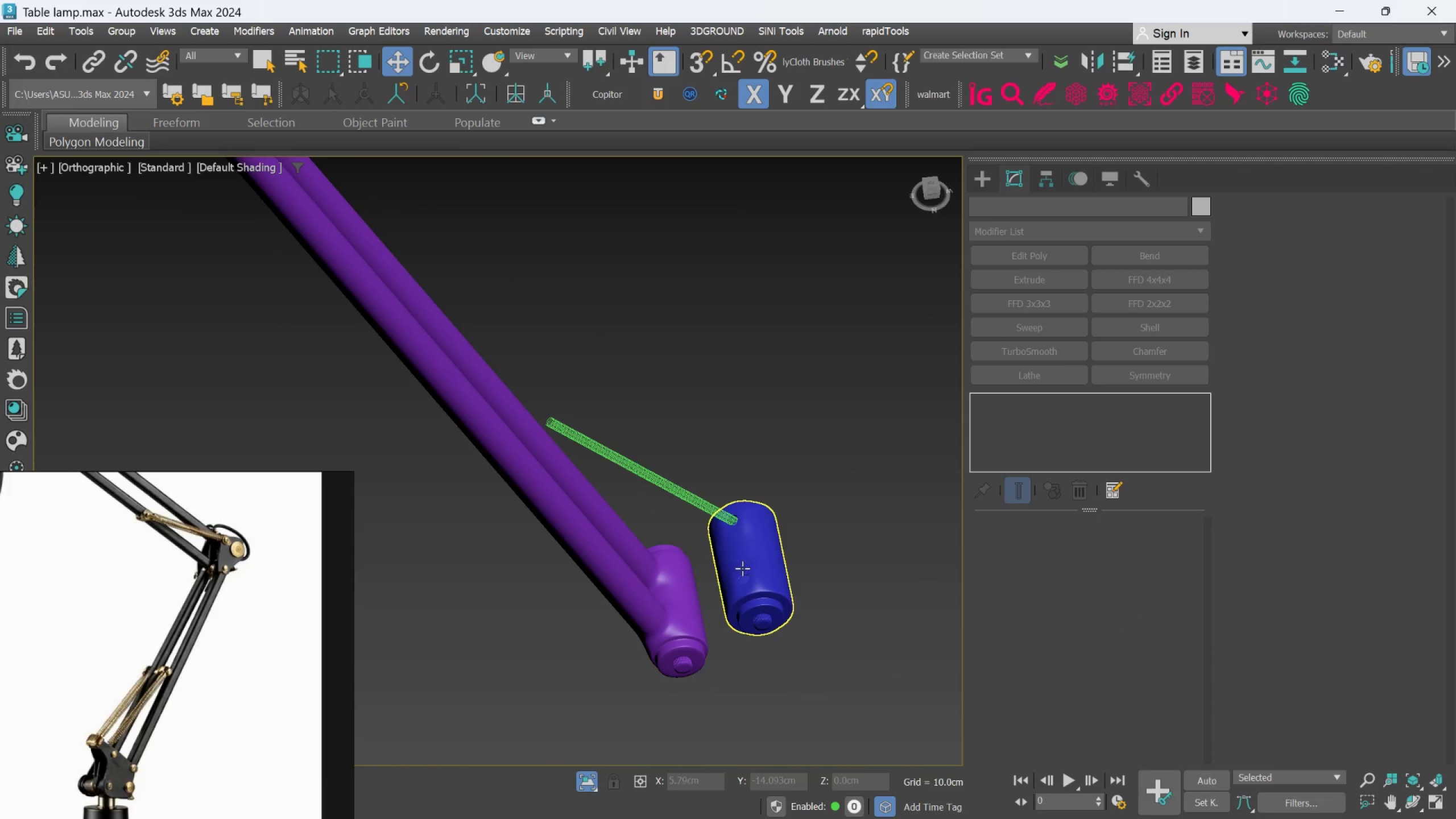 
hold_key(key=AltLeft, duration=0.52)
 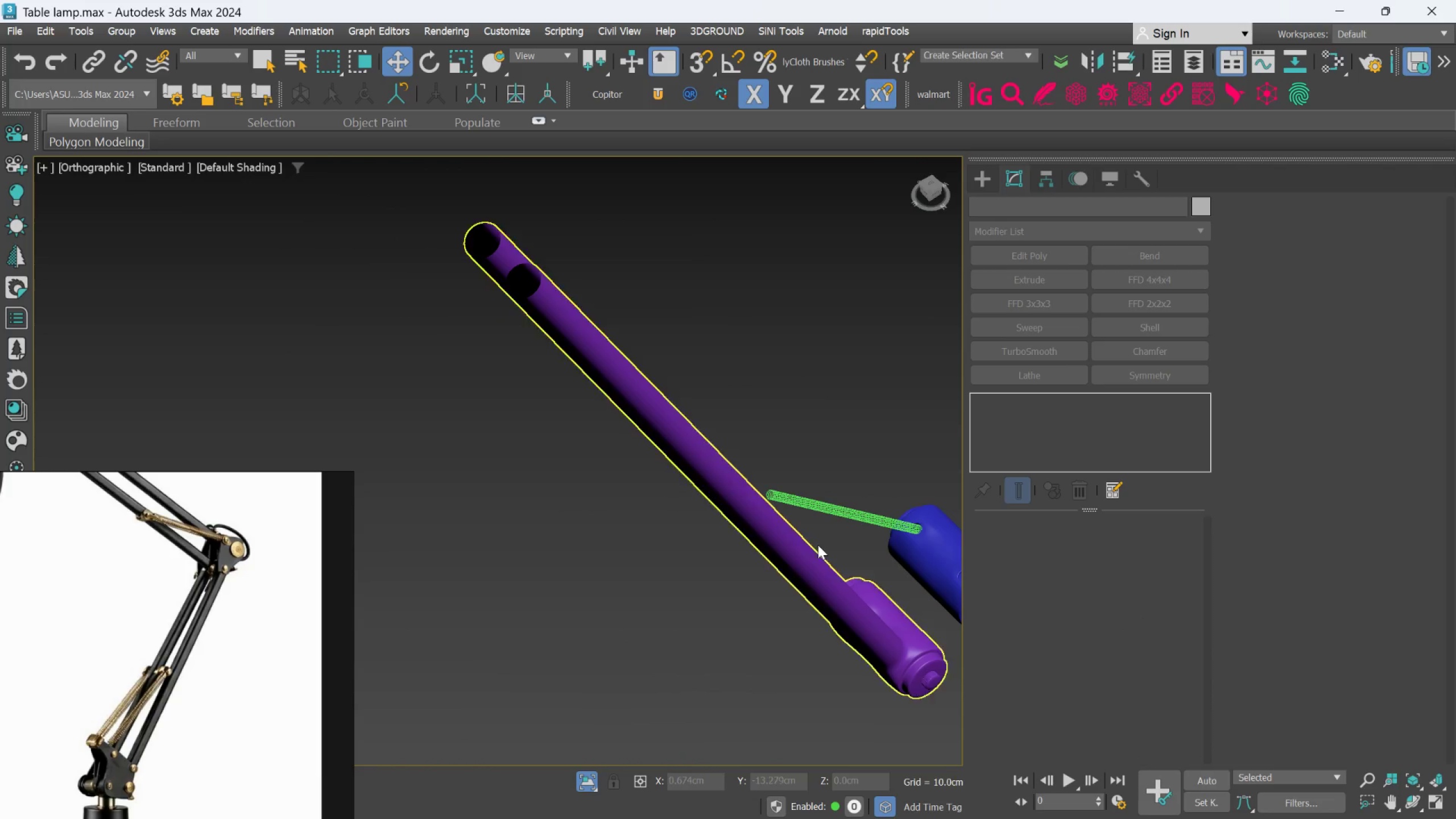 
scroll: coordinate [684, 558], scroll_direction: up, amount: 4.0
 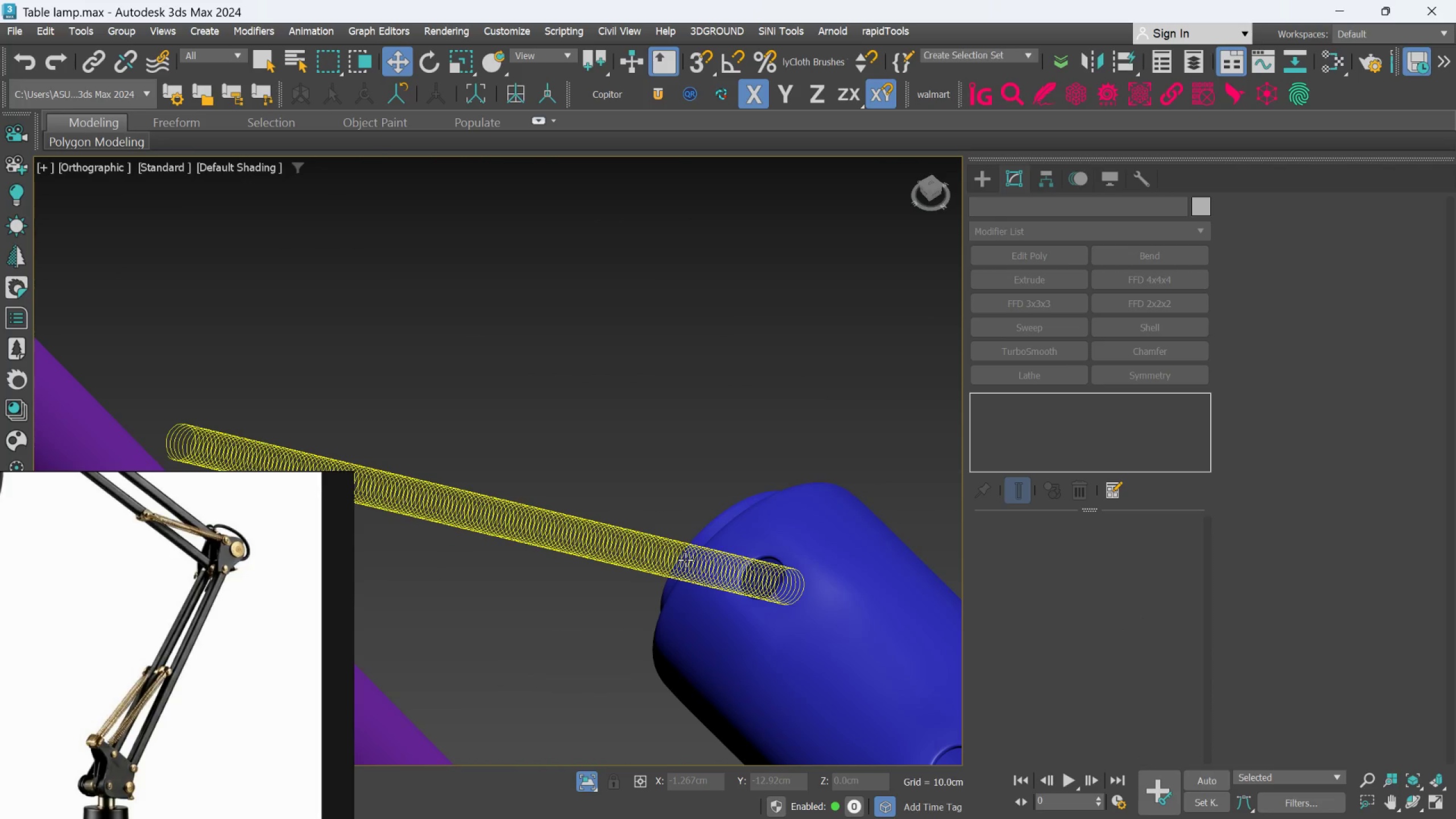 
left_click([685, 560])
 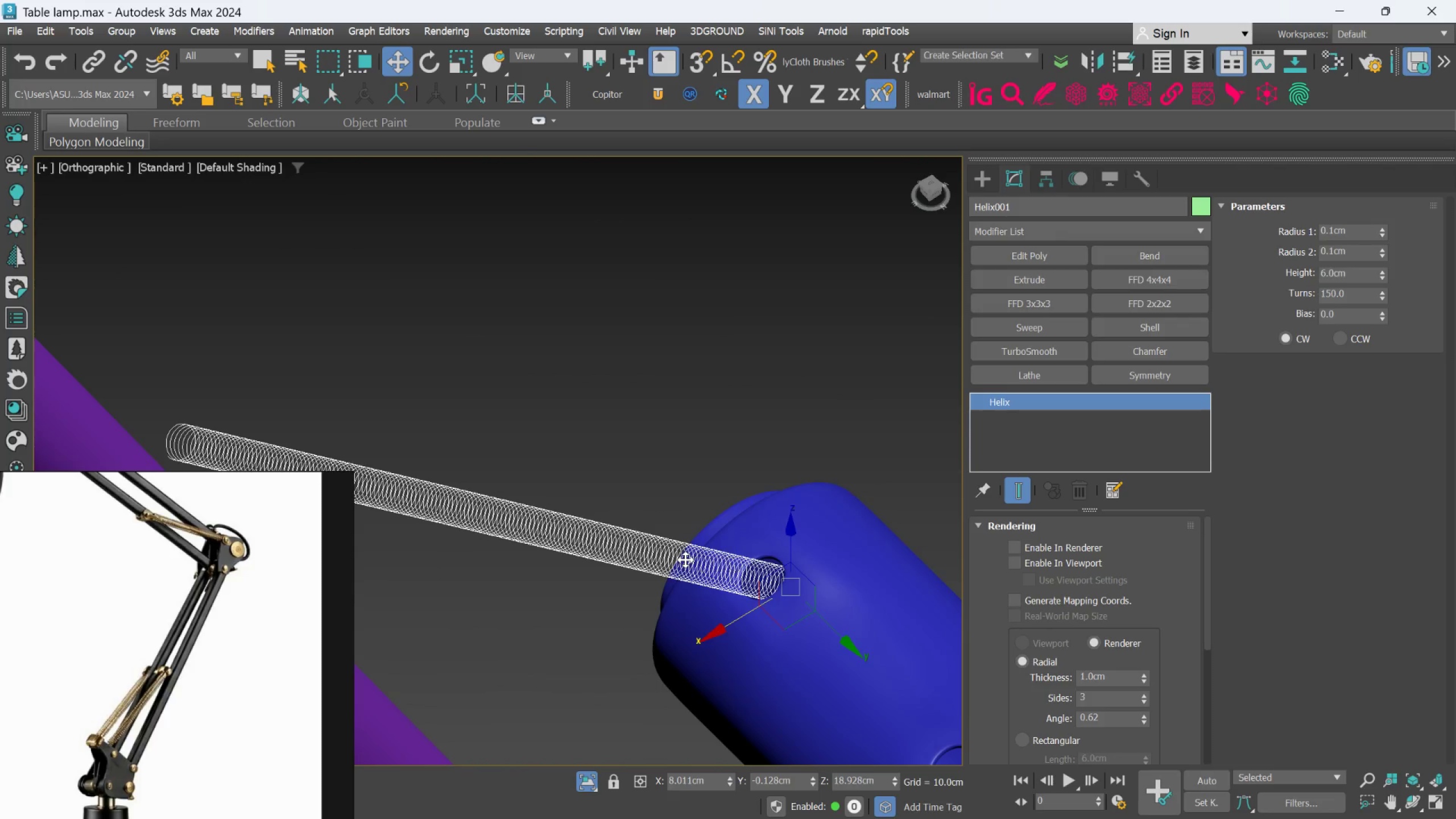 
scroll: coordinate [685, 560], scroll_direction: down, amount: 2.0
 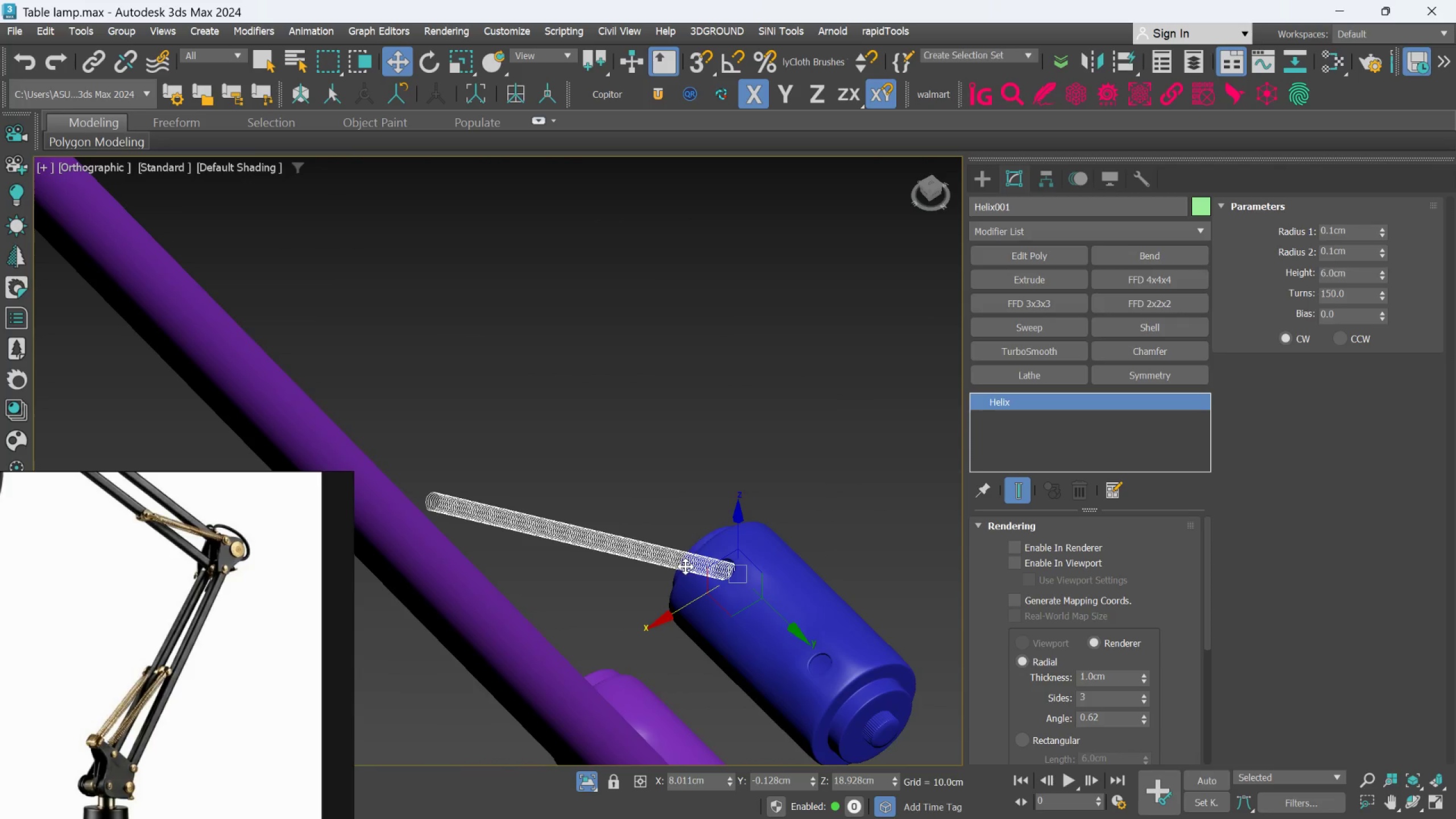 
hold_key(key=AltLeft, duration=0.73)
 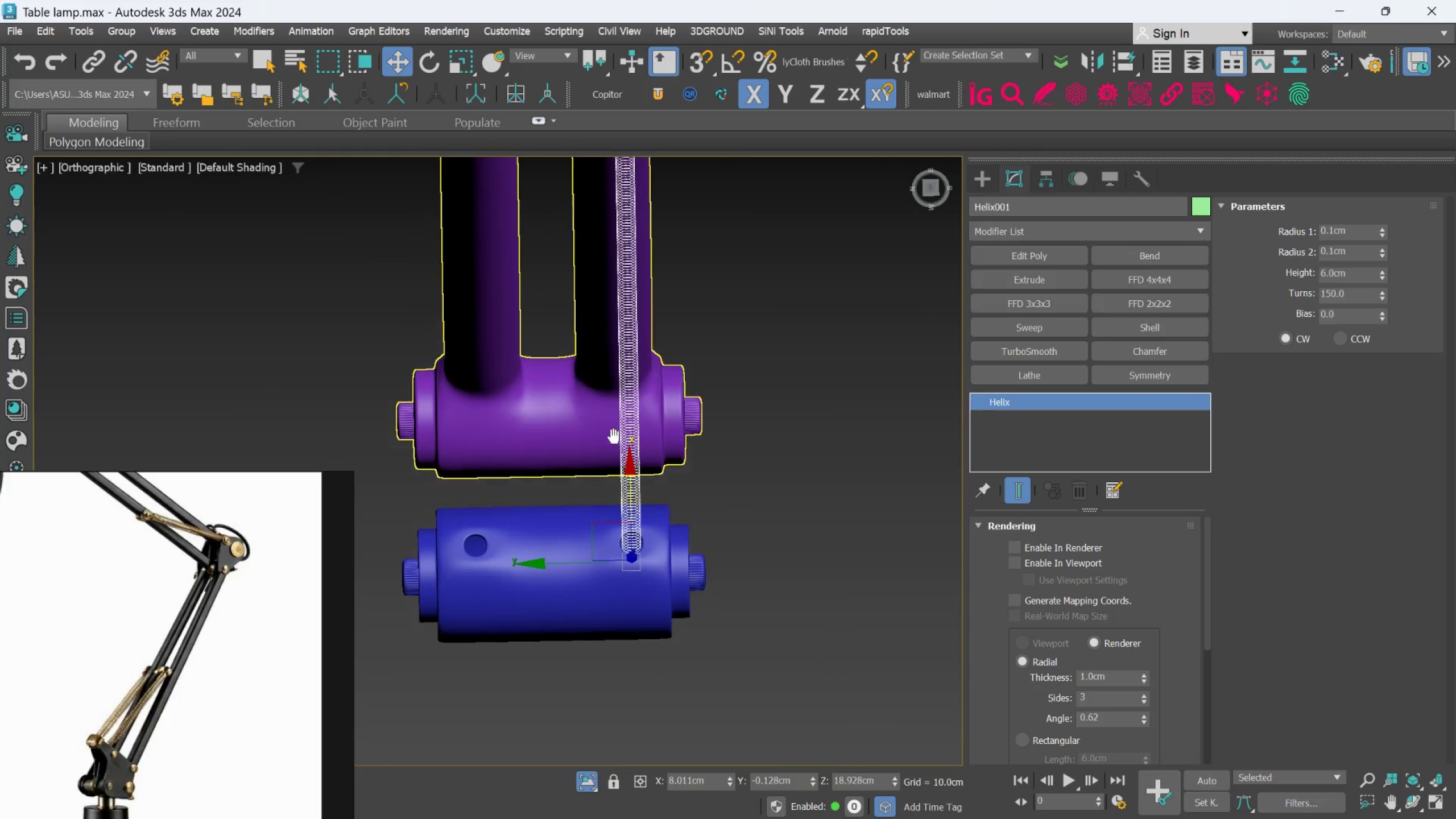 
scroll: coordinate [616, 515], scroll_direction: up, amount: 3.0
 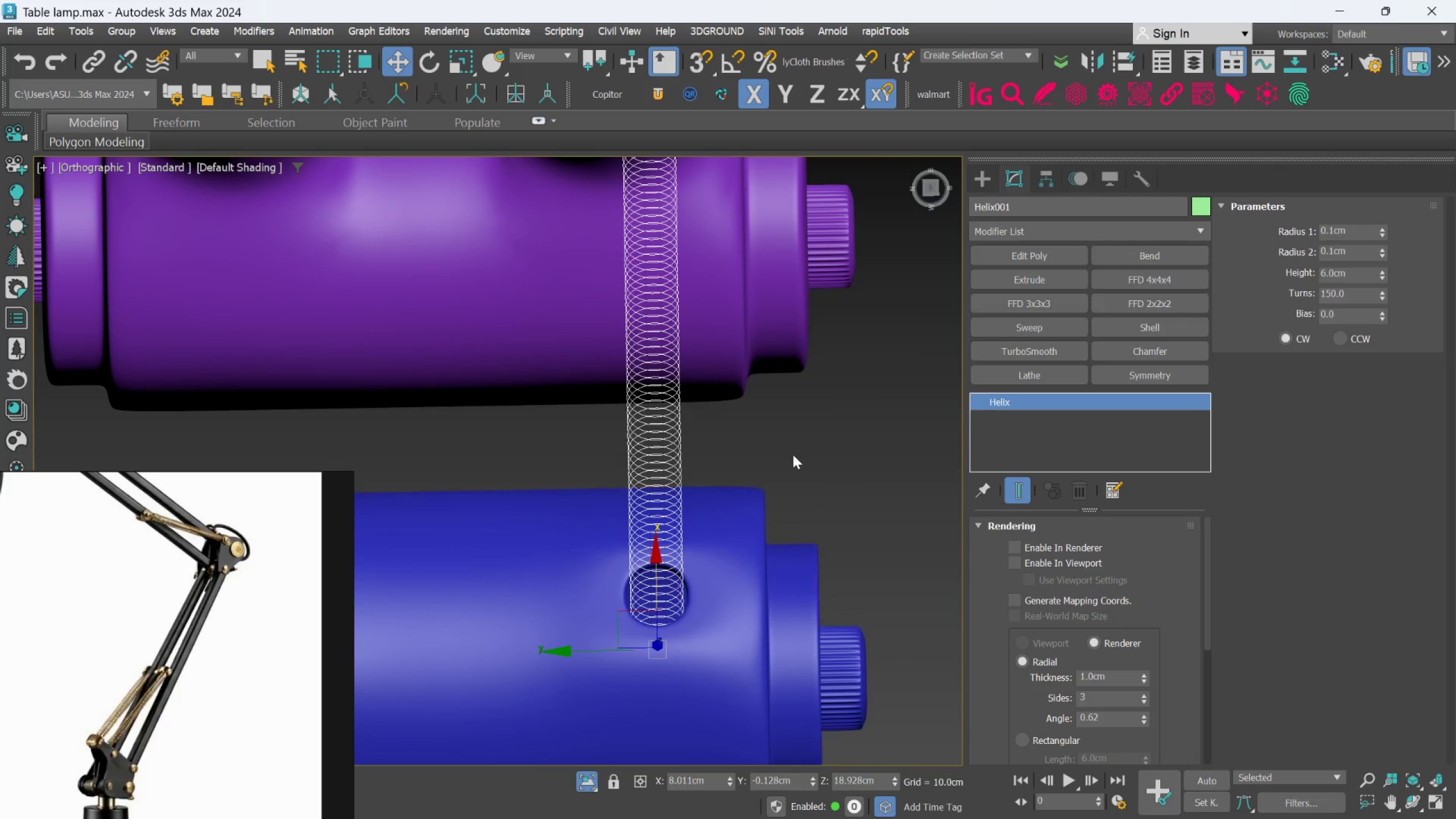 
left_click([797, 449])
 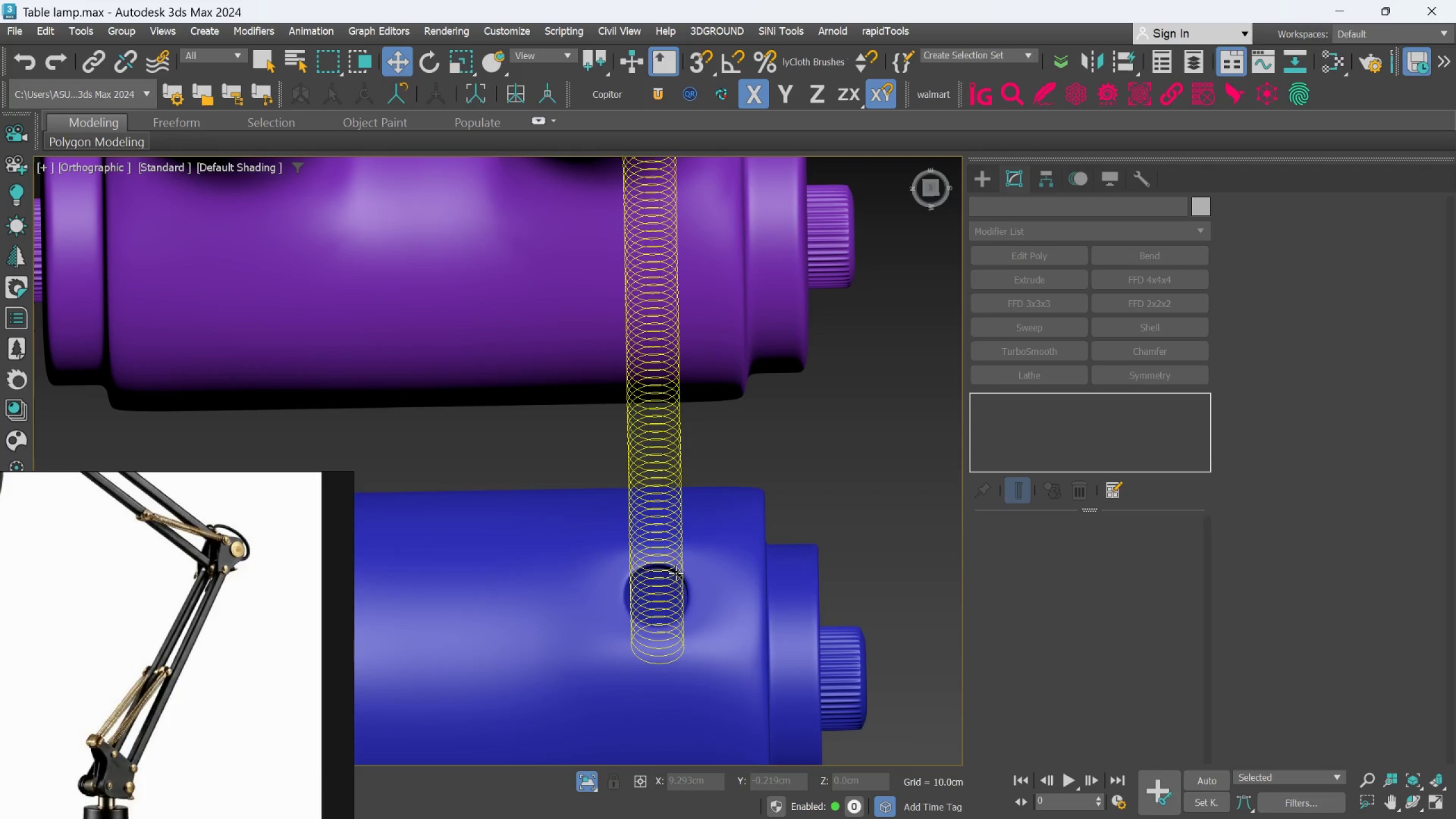 
left_click([675, 573])
 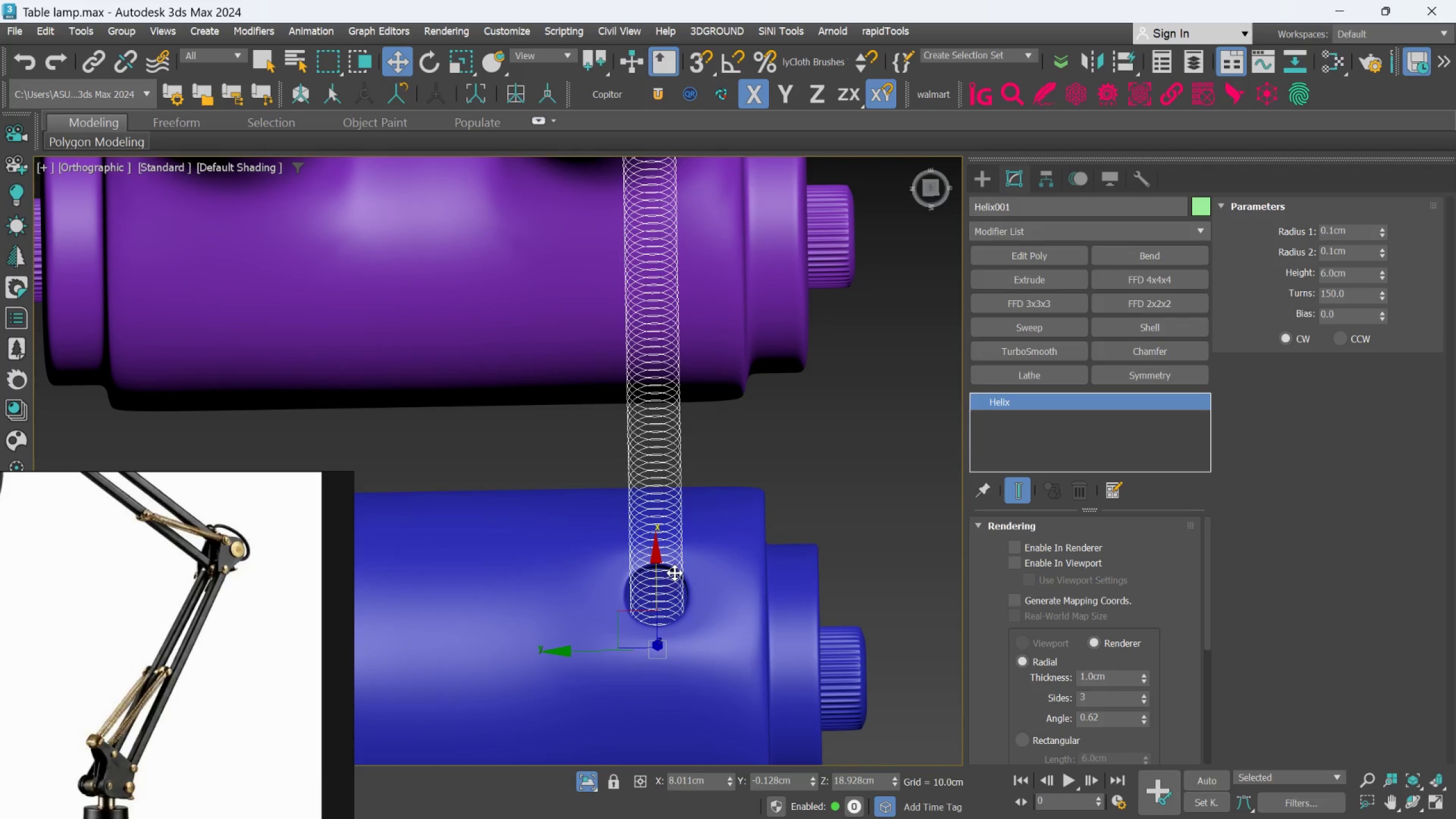 
key(Alt+AltLeft)
 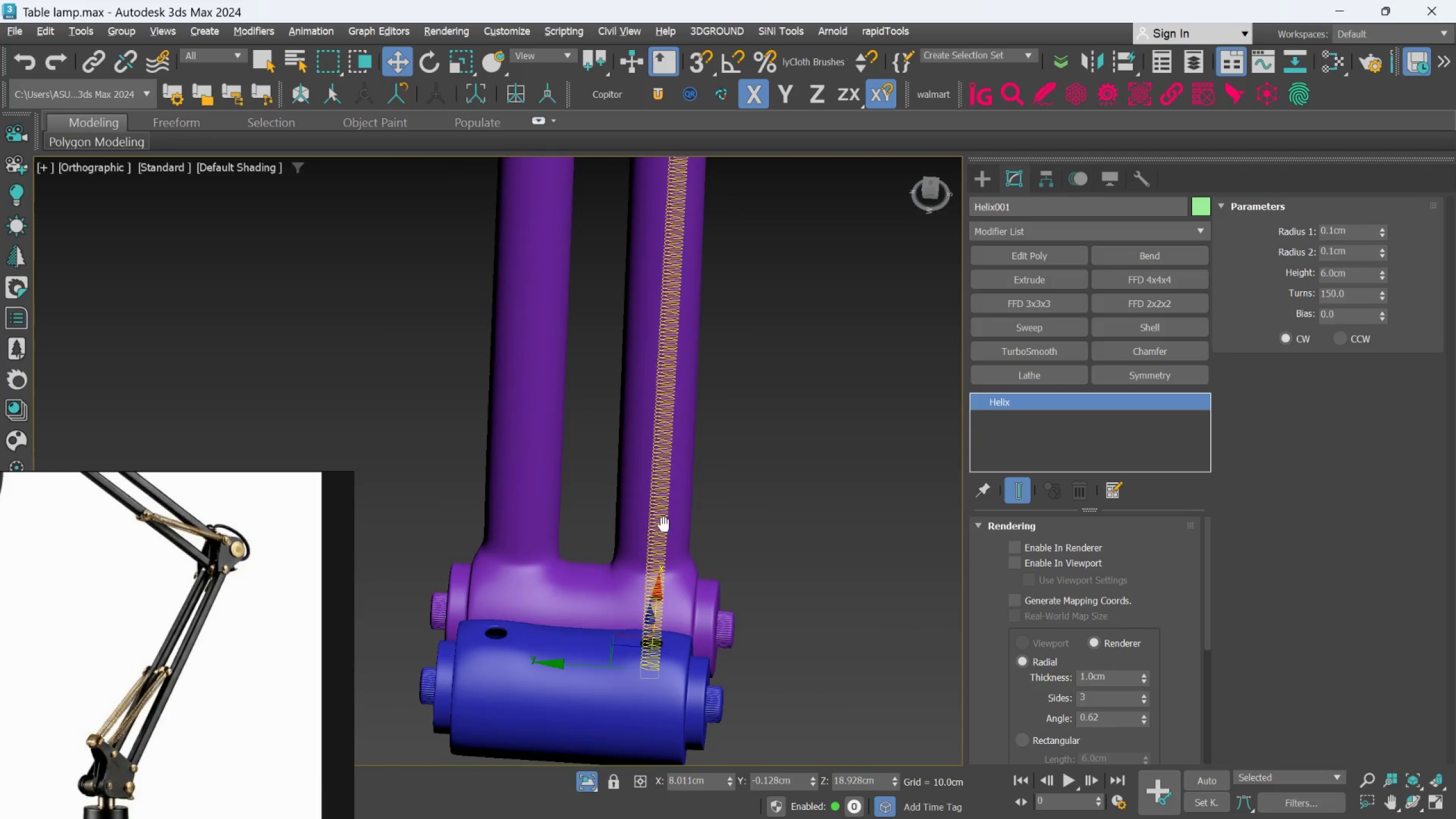 
scroll: coordinate [674, 573], scroll_direction: down, amount: 3.0
 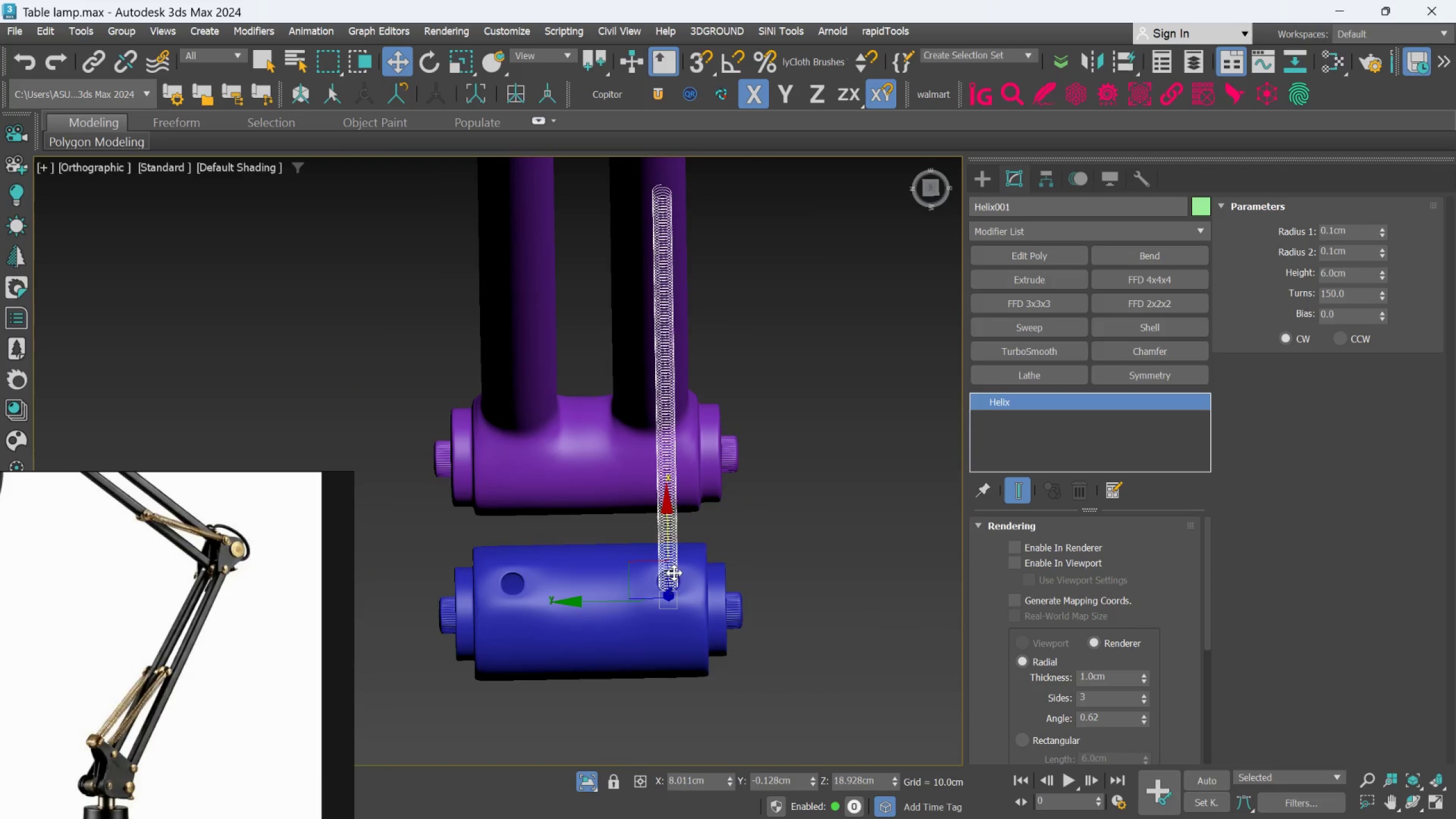 
hold_key(key=AltLeft, duration=0.44)
 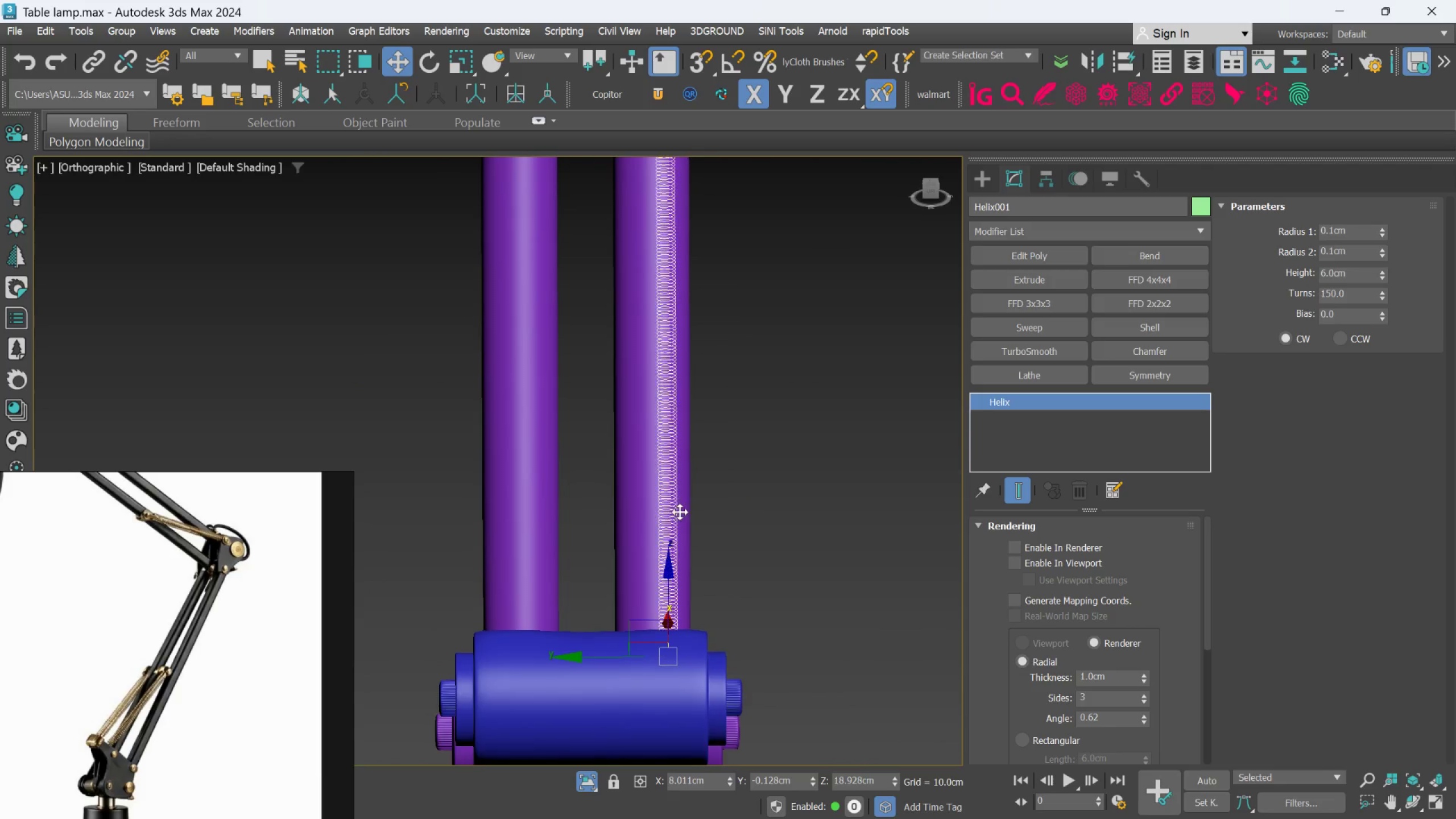 
hold_key(key=AltLeft, duration=8.97)
left_click([727, 494])
 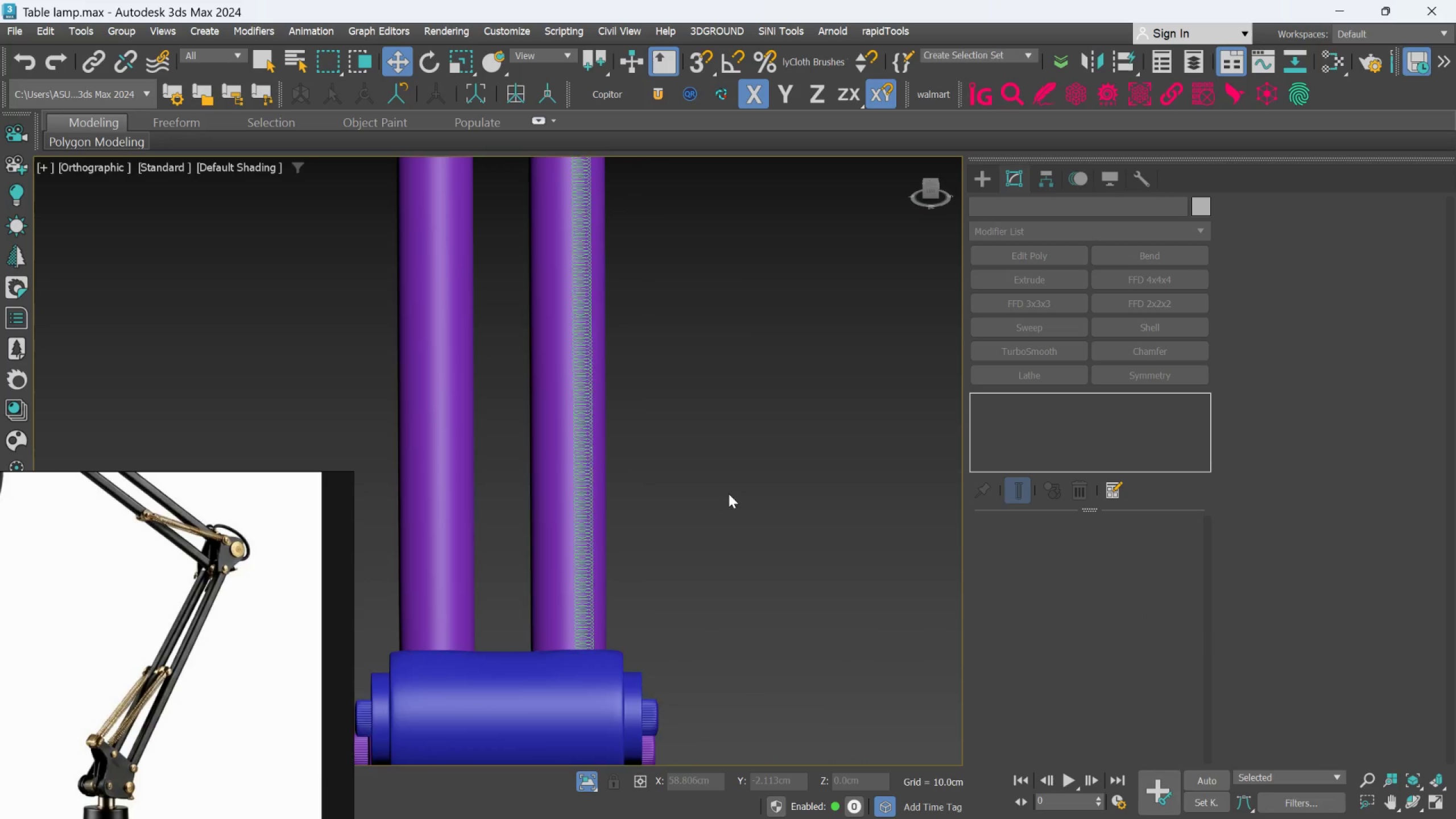 
scroll: coordinate [729, 494], scroll_direction: down, amount: 2.0
 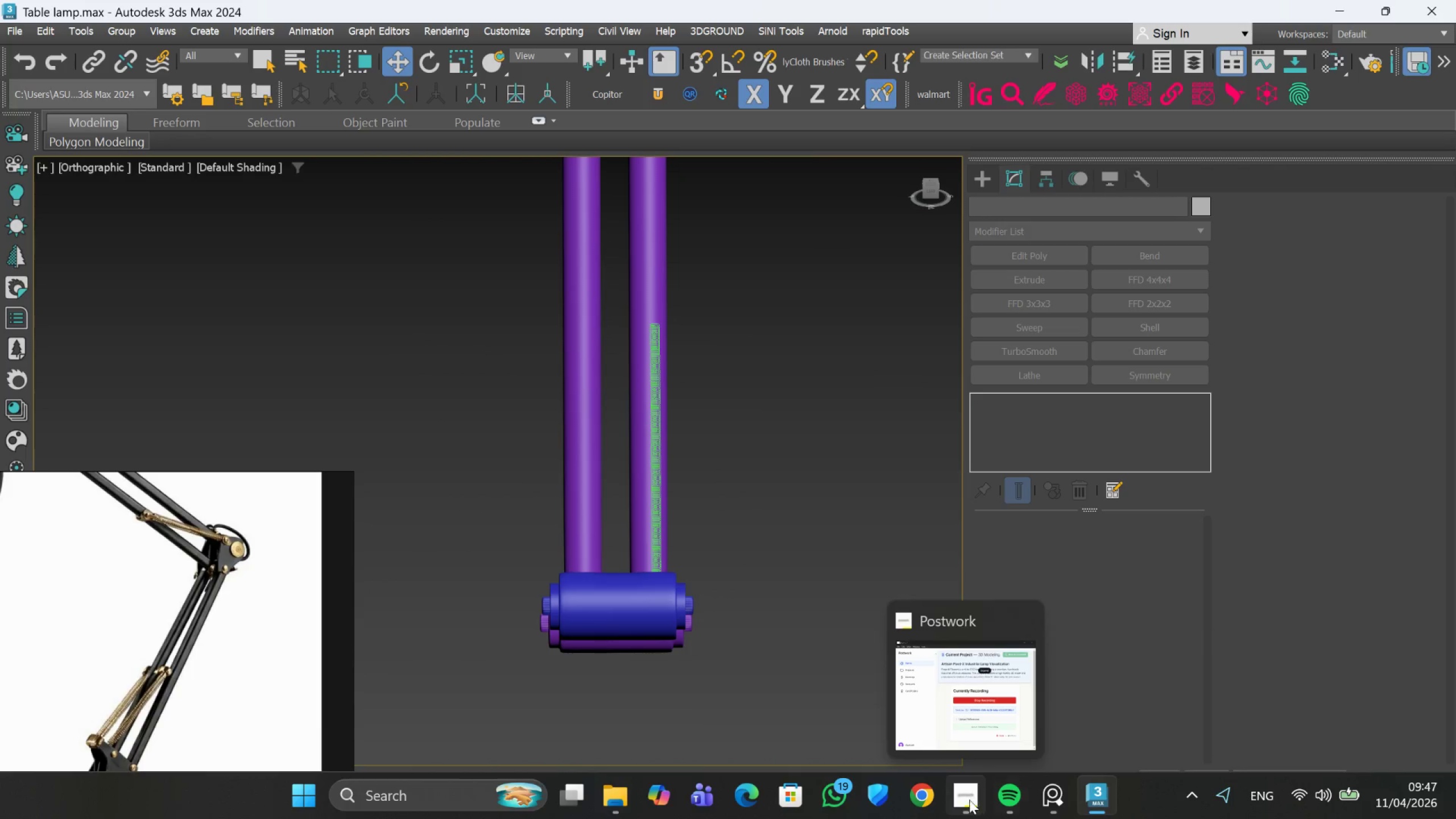 
left_click([932, 737])